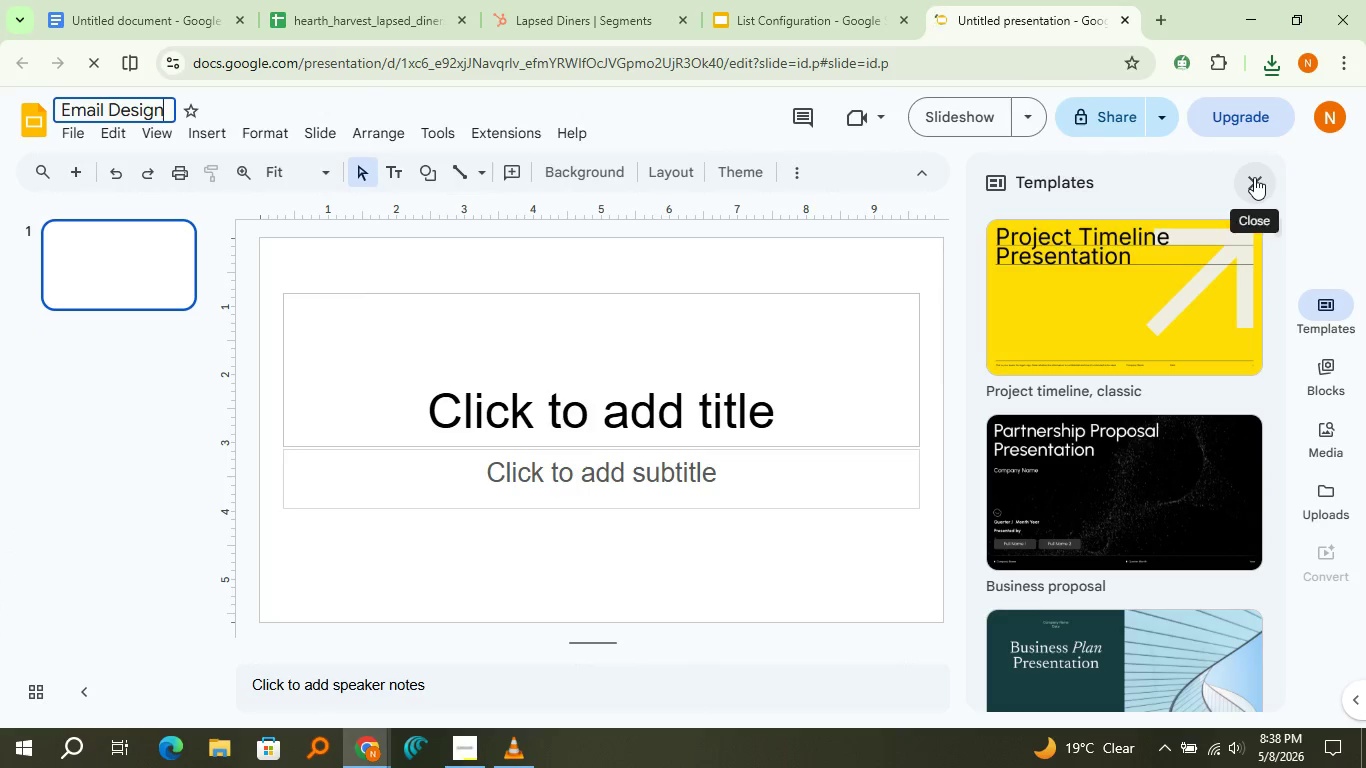 
left_click([1254, 177])
 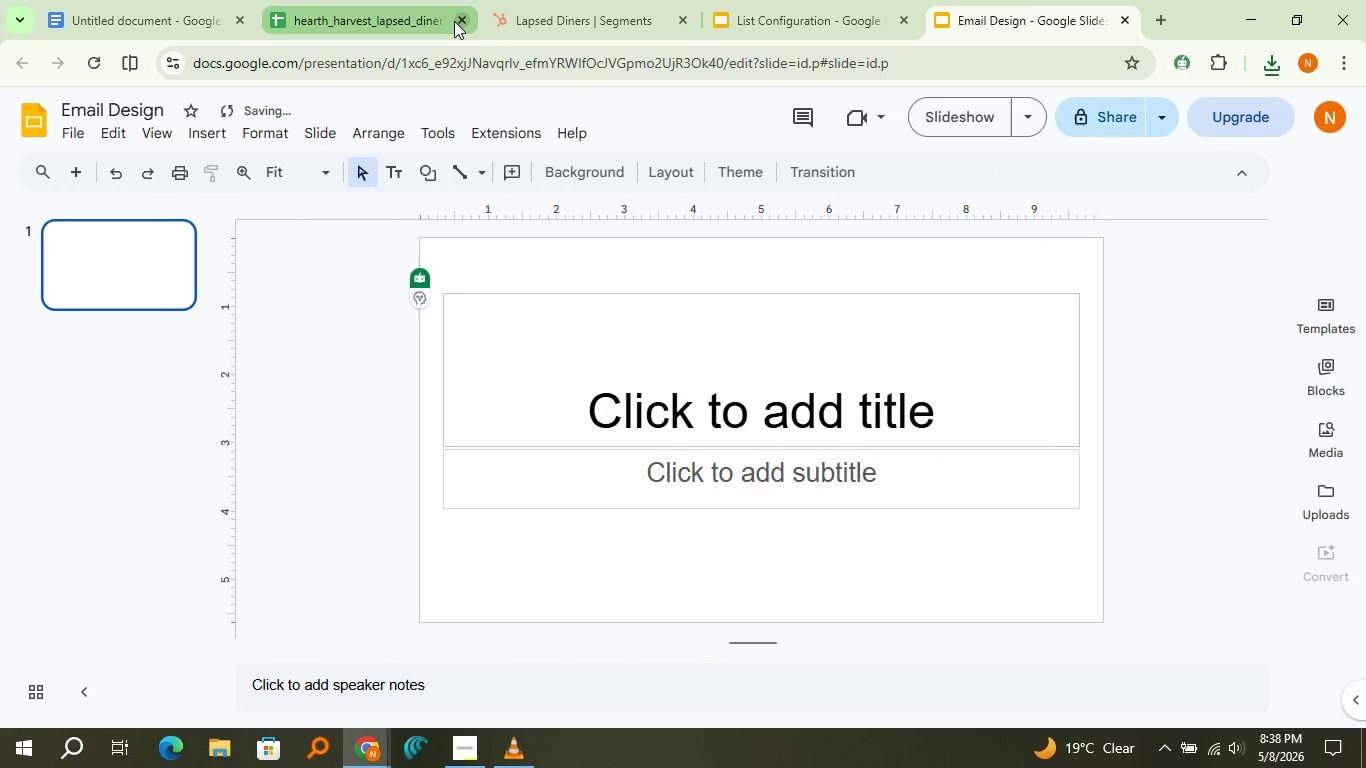 
left_click([454, 21])
 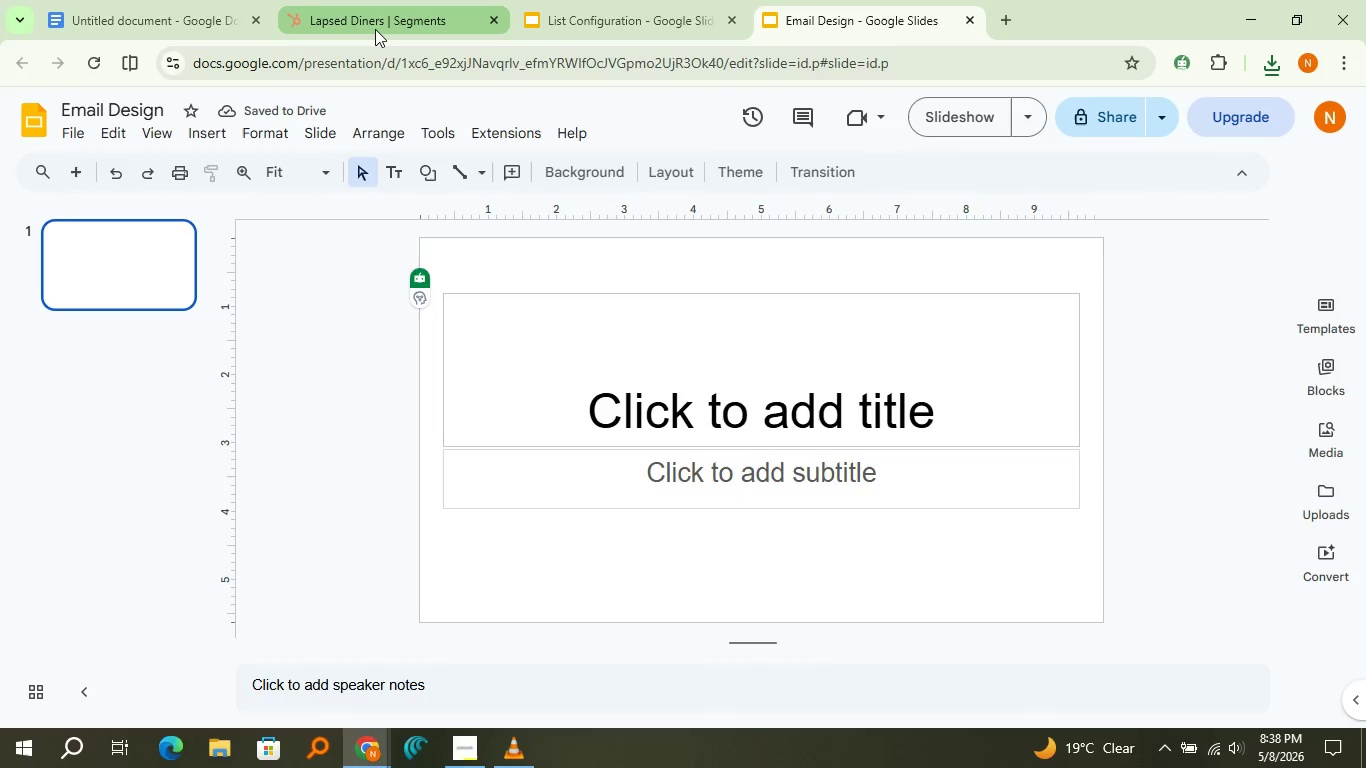 
left_click([375, 29])
 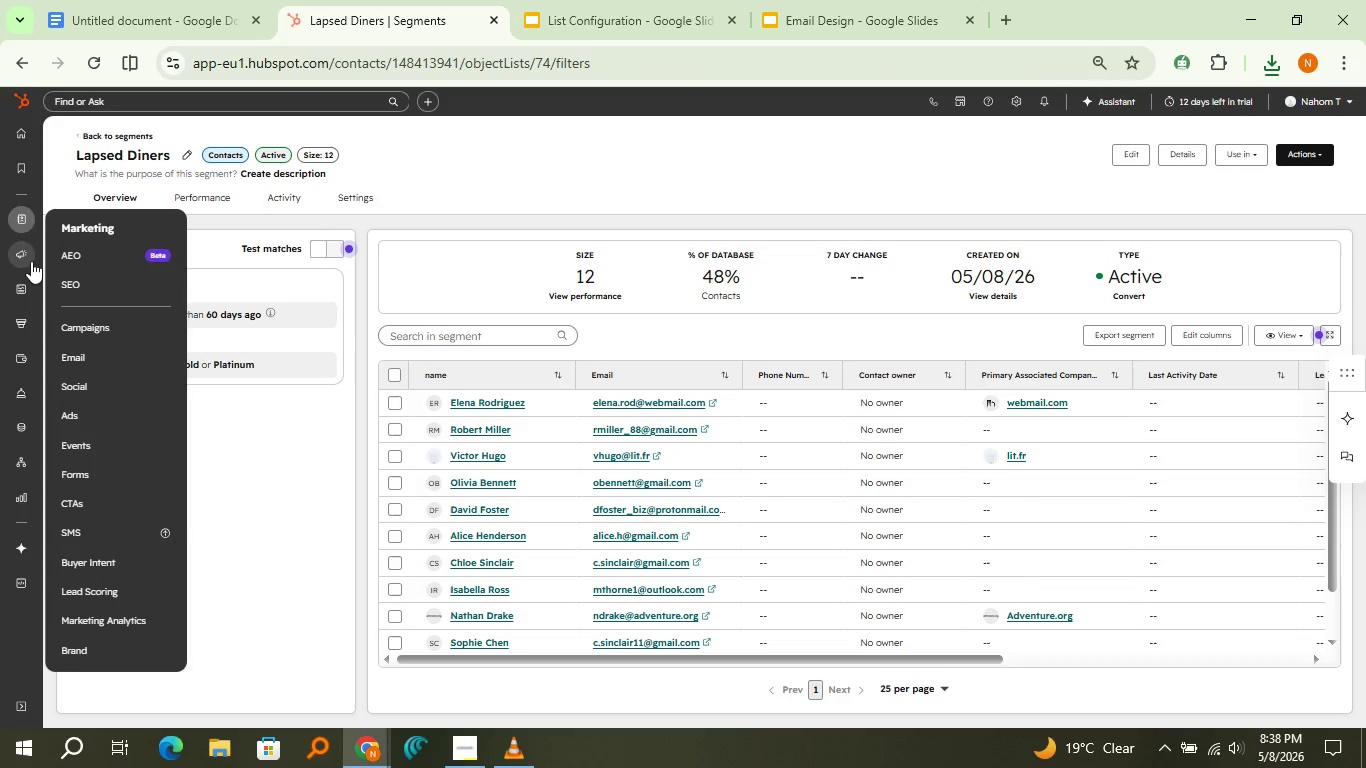 
mouse_move([16, 242])
 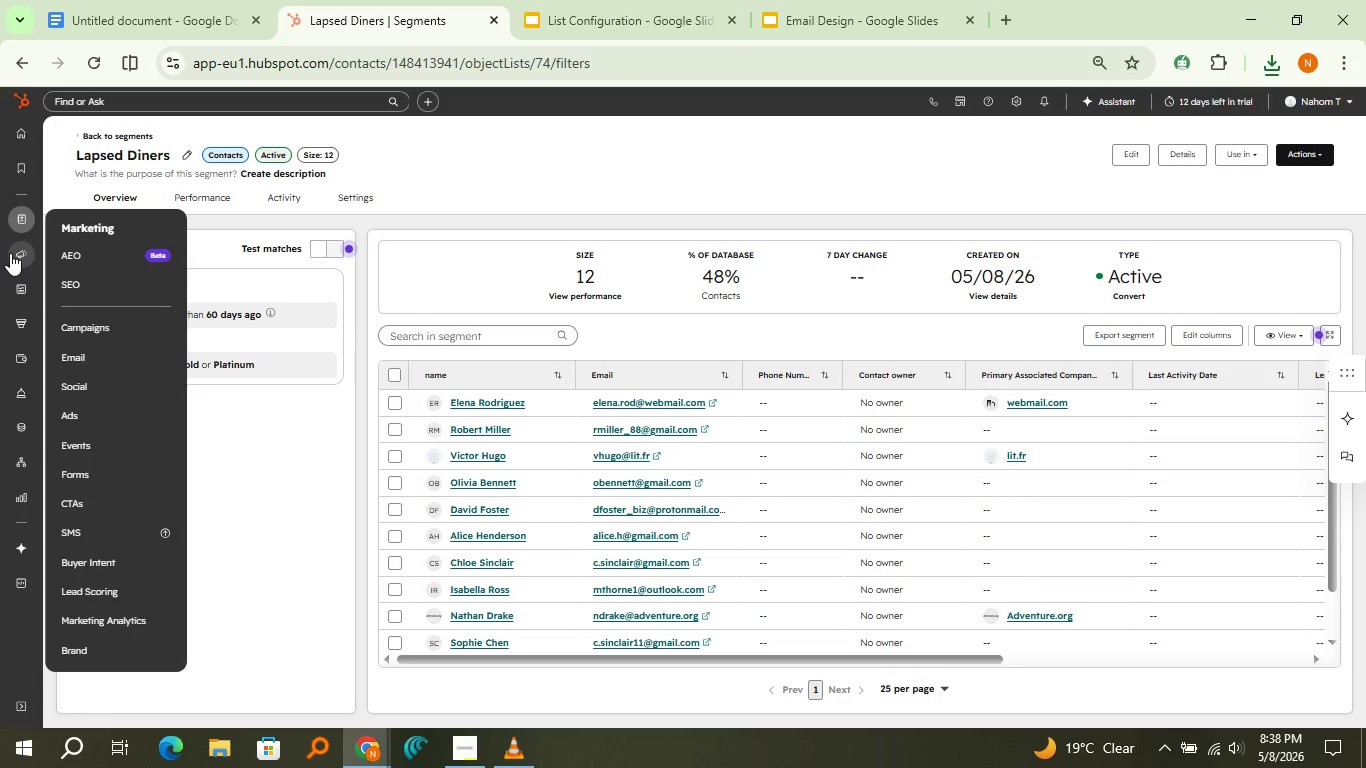 
mouse_move([38, 260])
 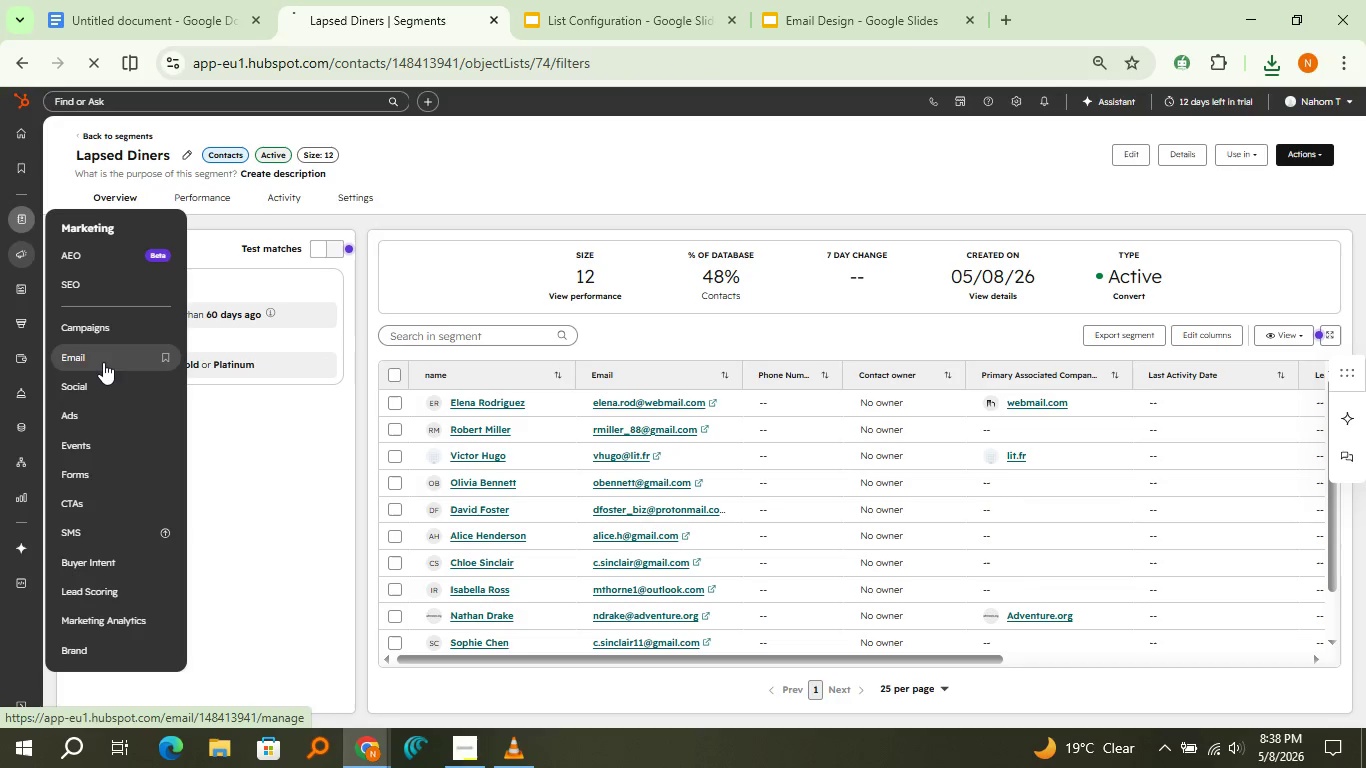 
left_click([103, 362])
 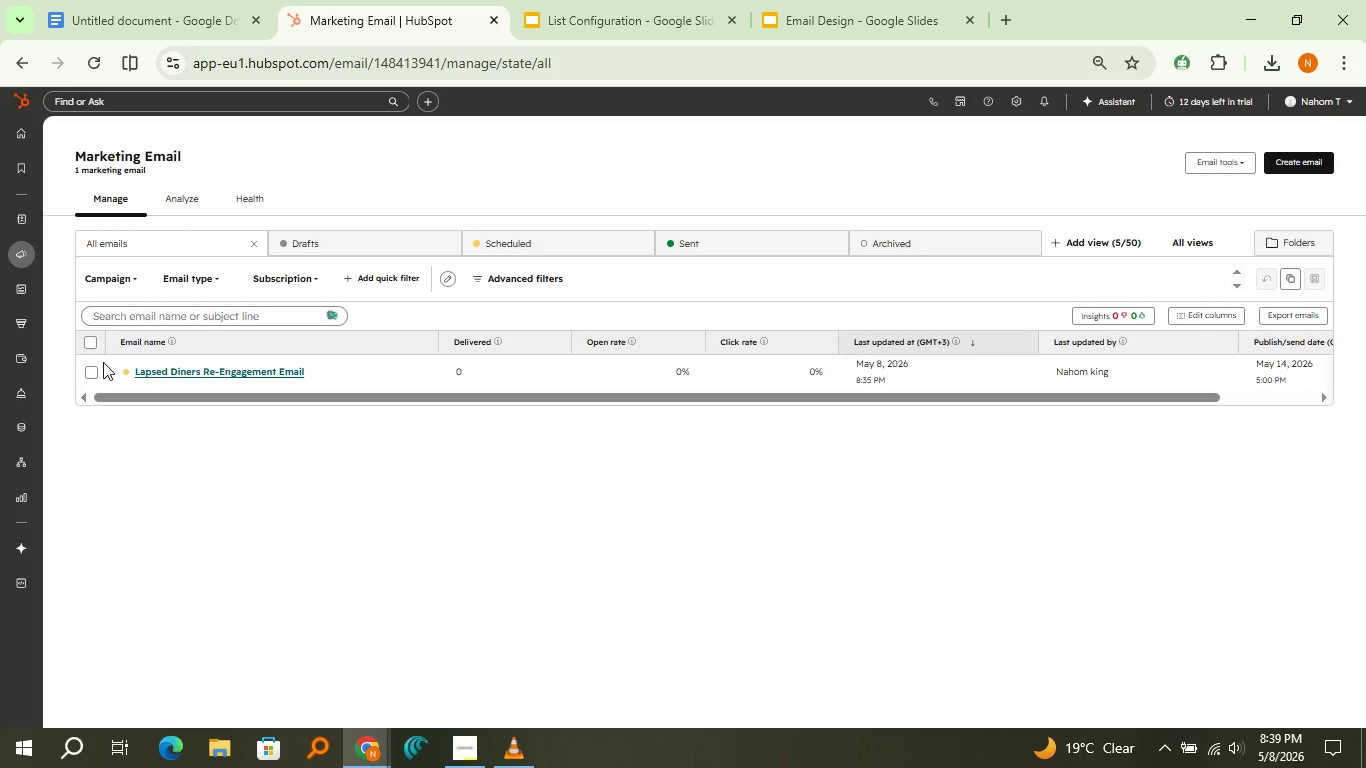 
wait(50.36)
 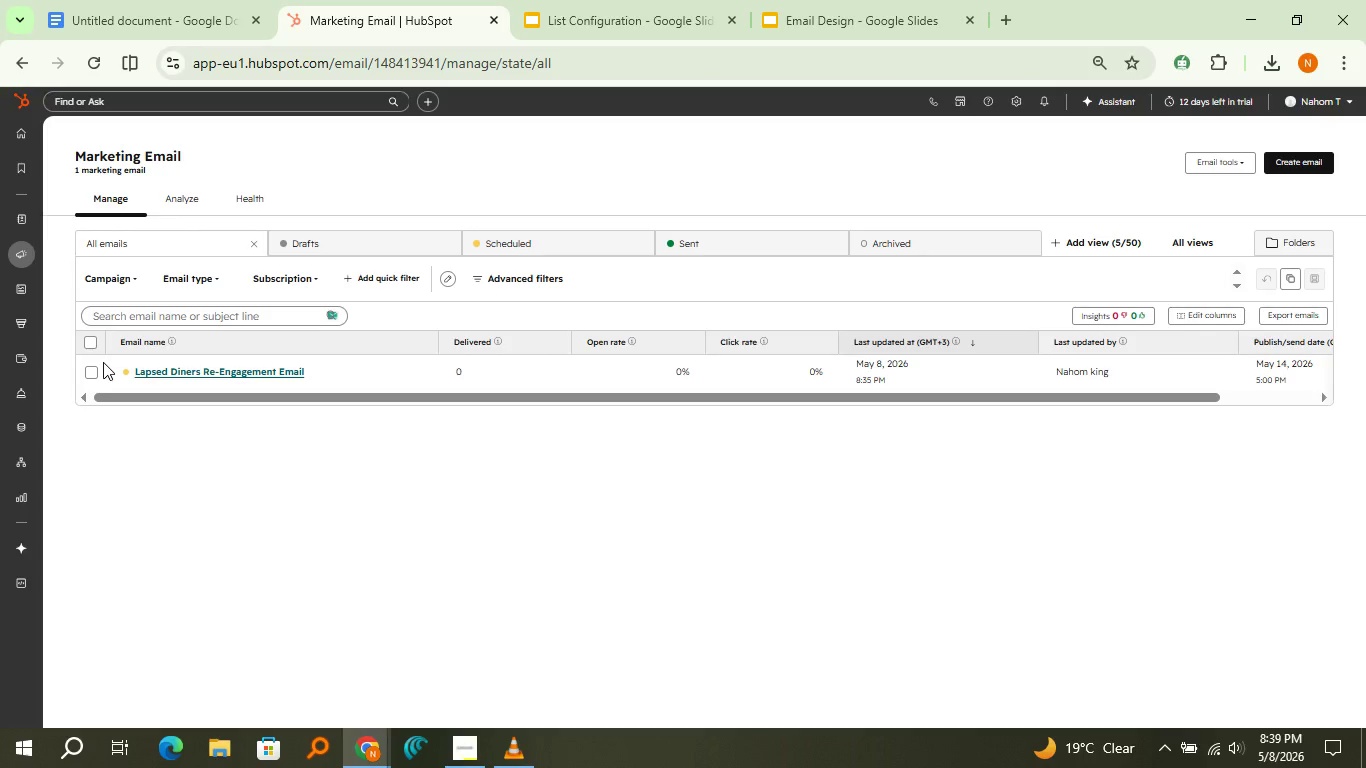 
left_click([295, 365])
 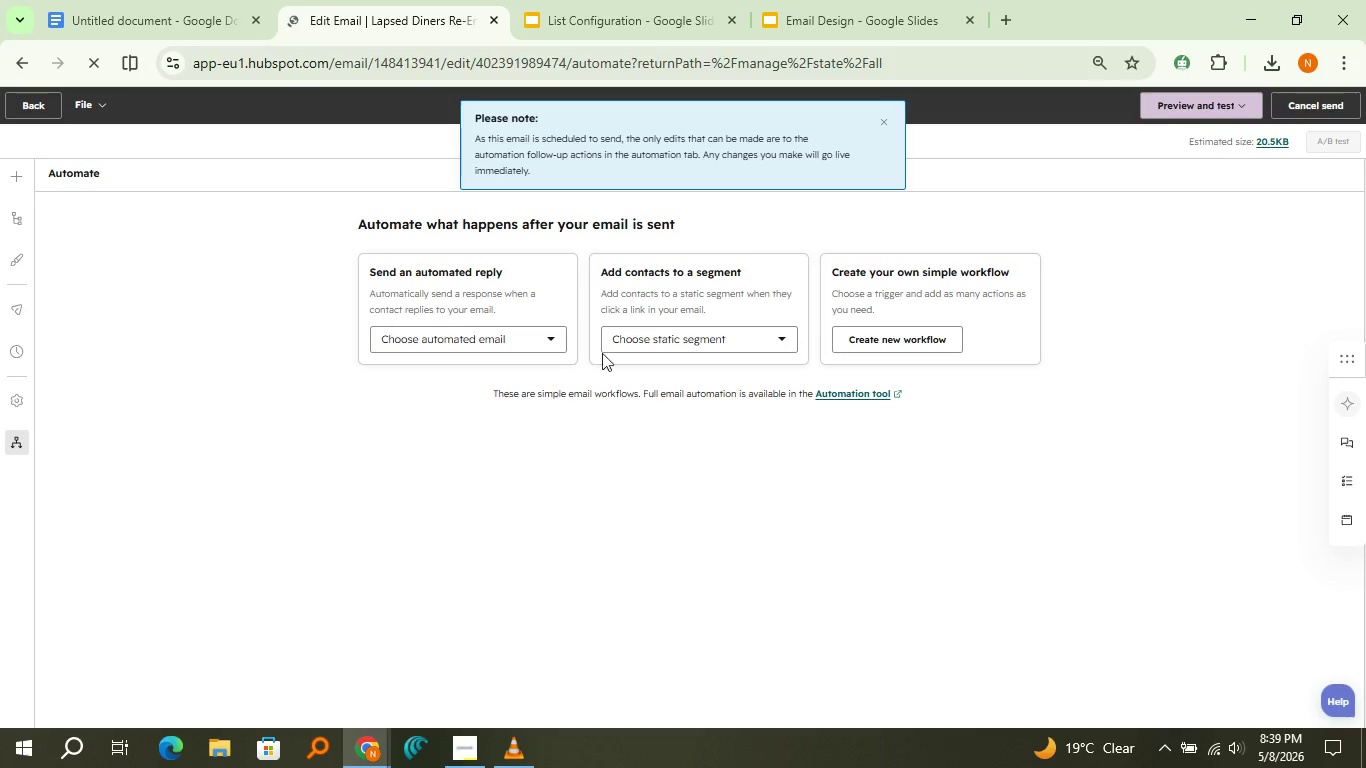 
wait(15.2)
 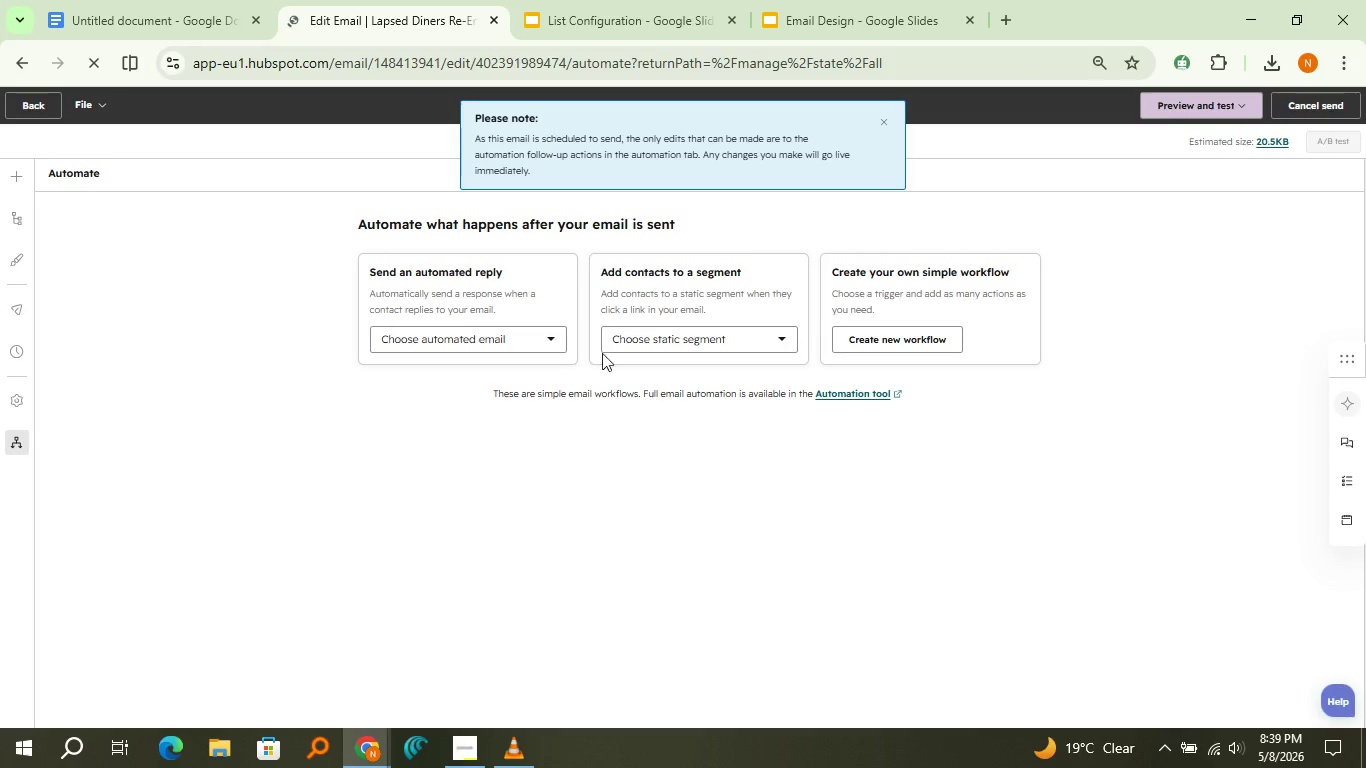 
left_click([876, 122])
 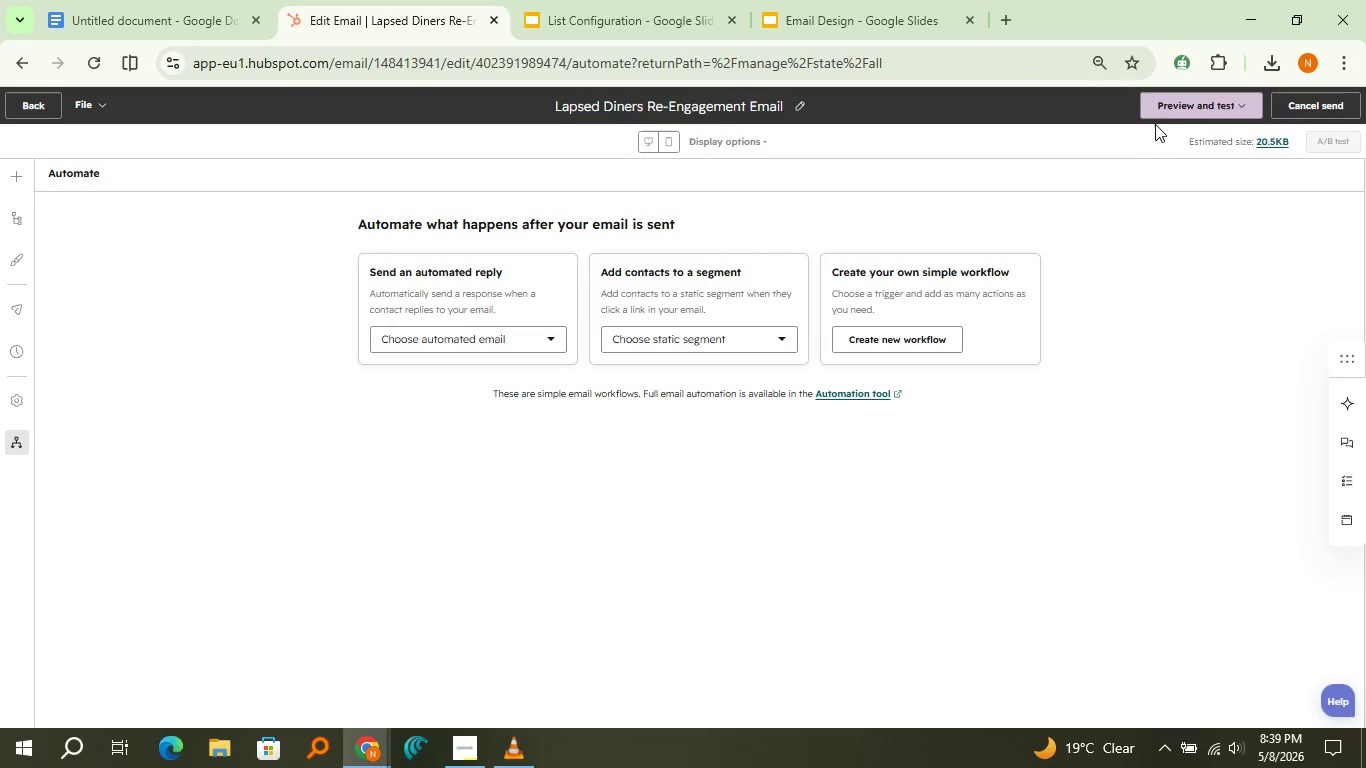 
left_click([1165, 107])
 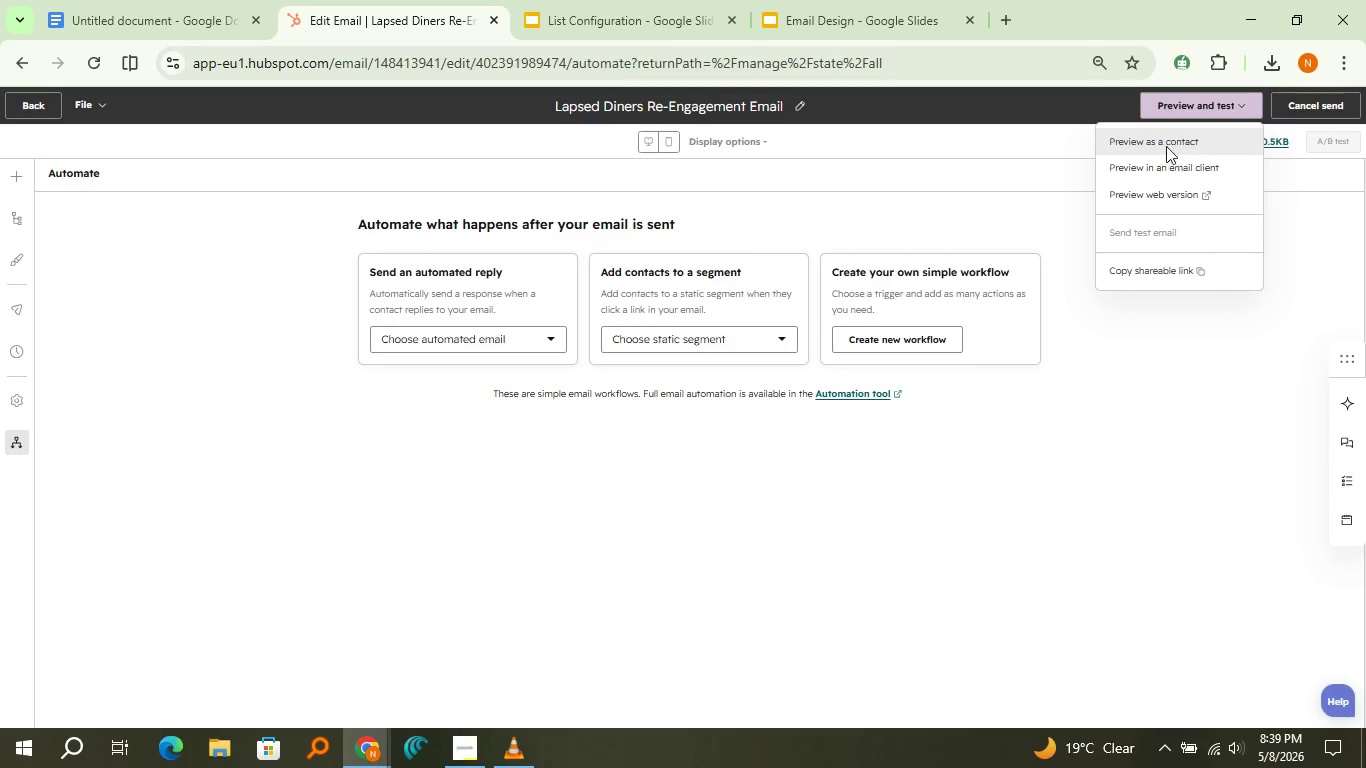 
left_click([1166, 146])
 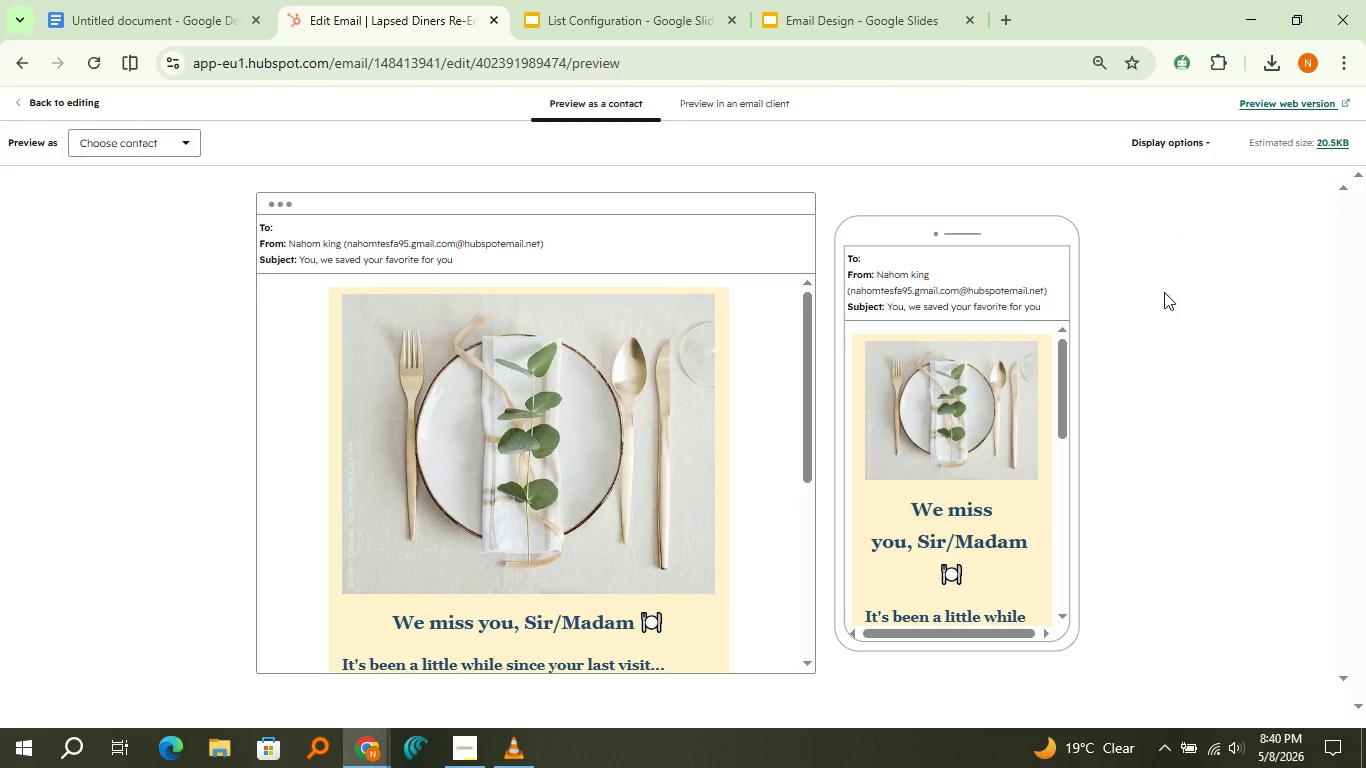 
wait(7.73)
 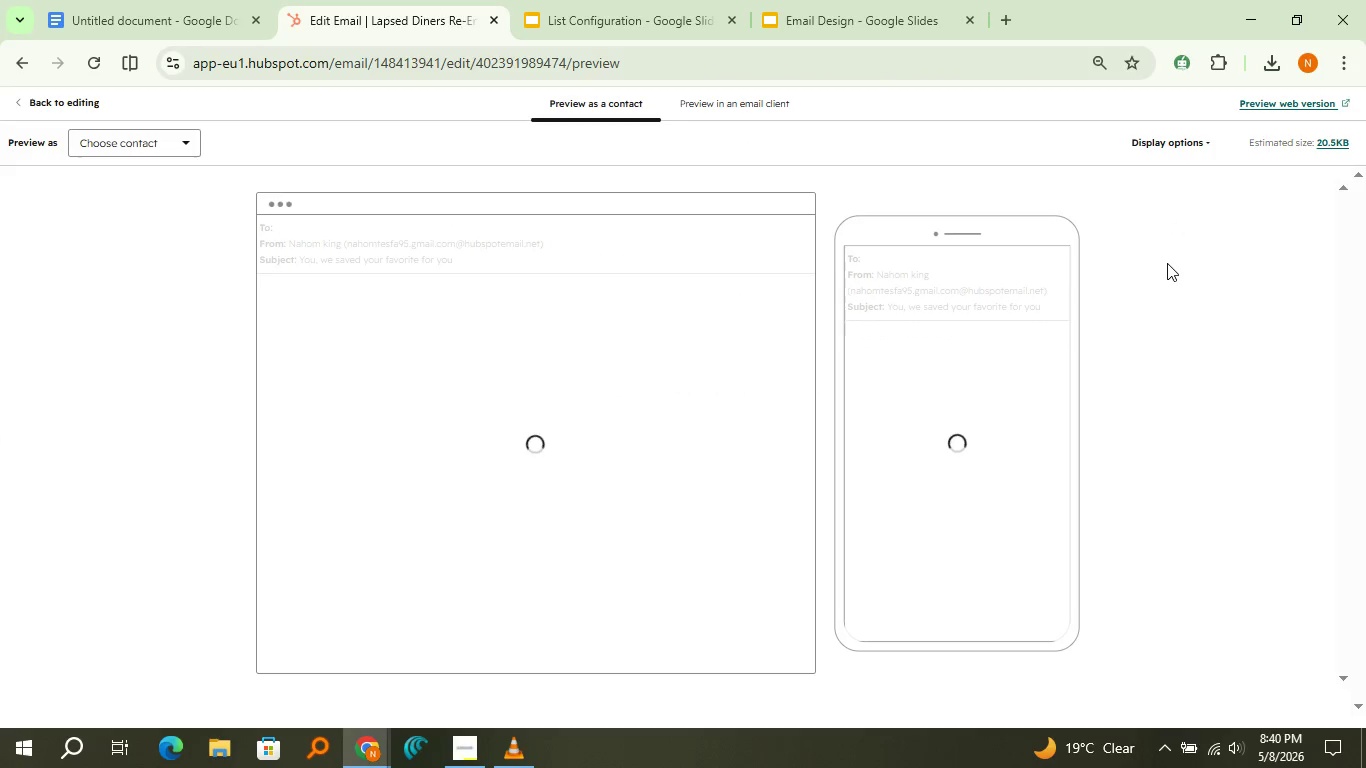 
left_click([180, 146])
 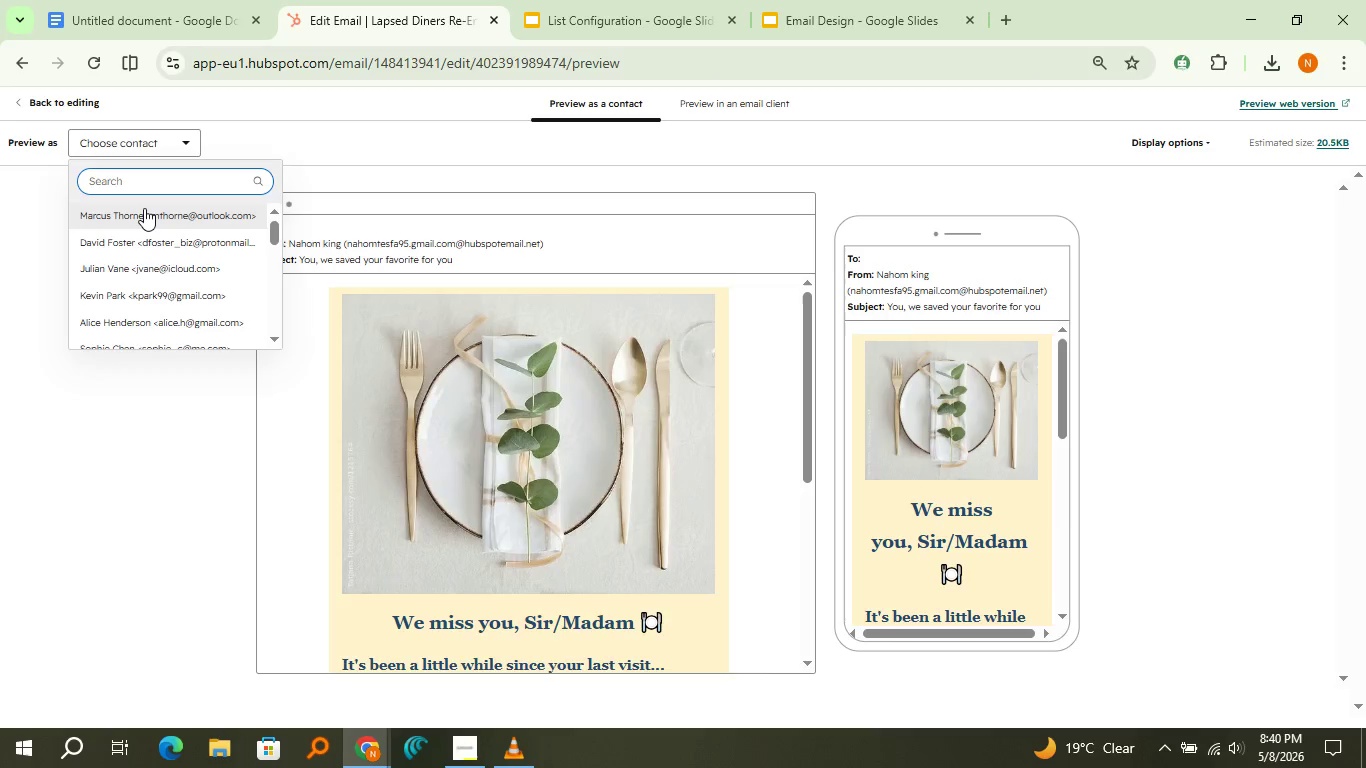 
left_click([144, 208])
 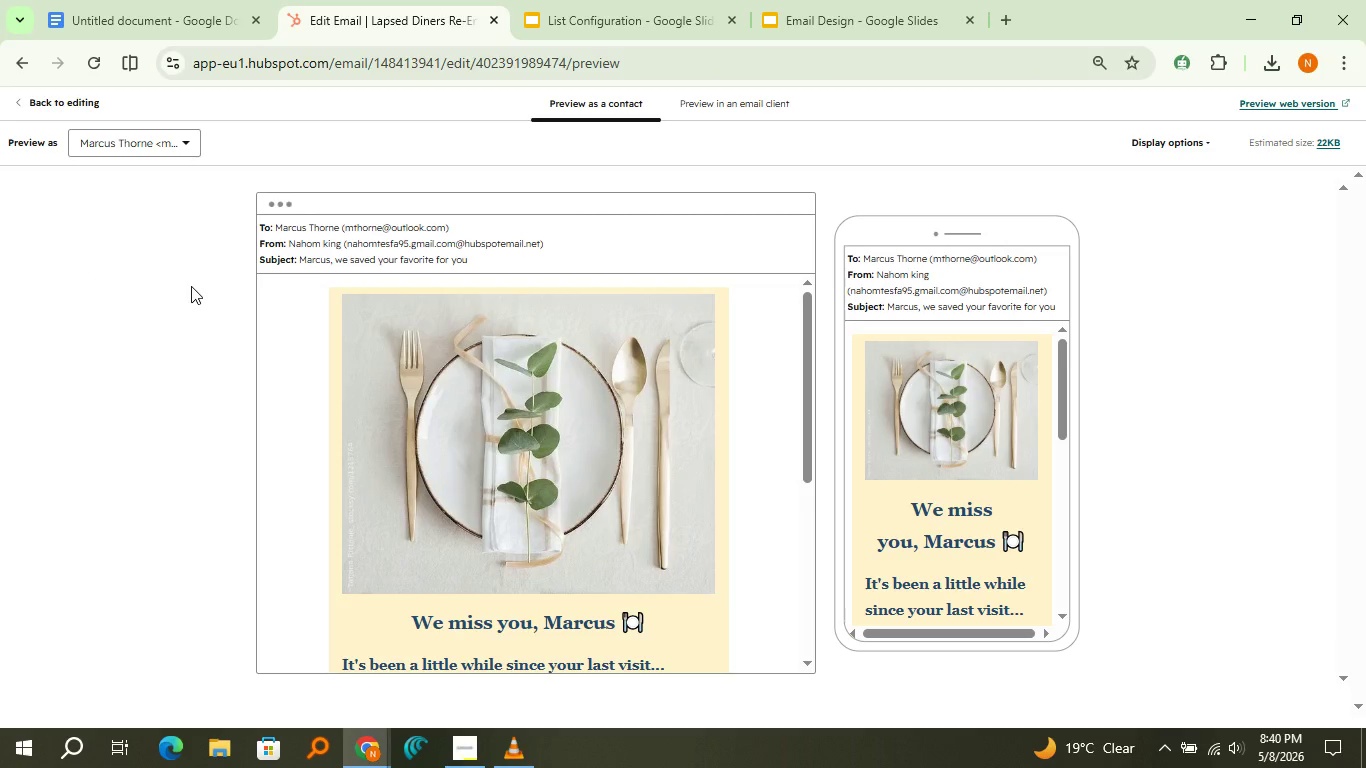 
wait(5.84)
 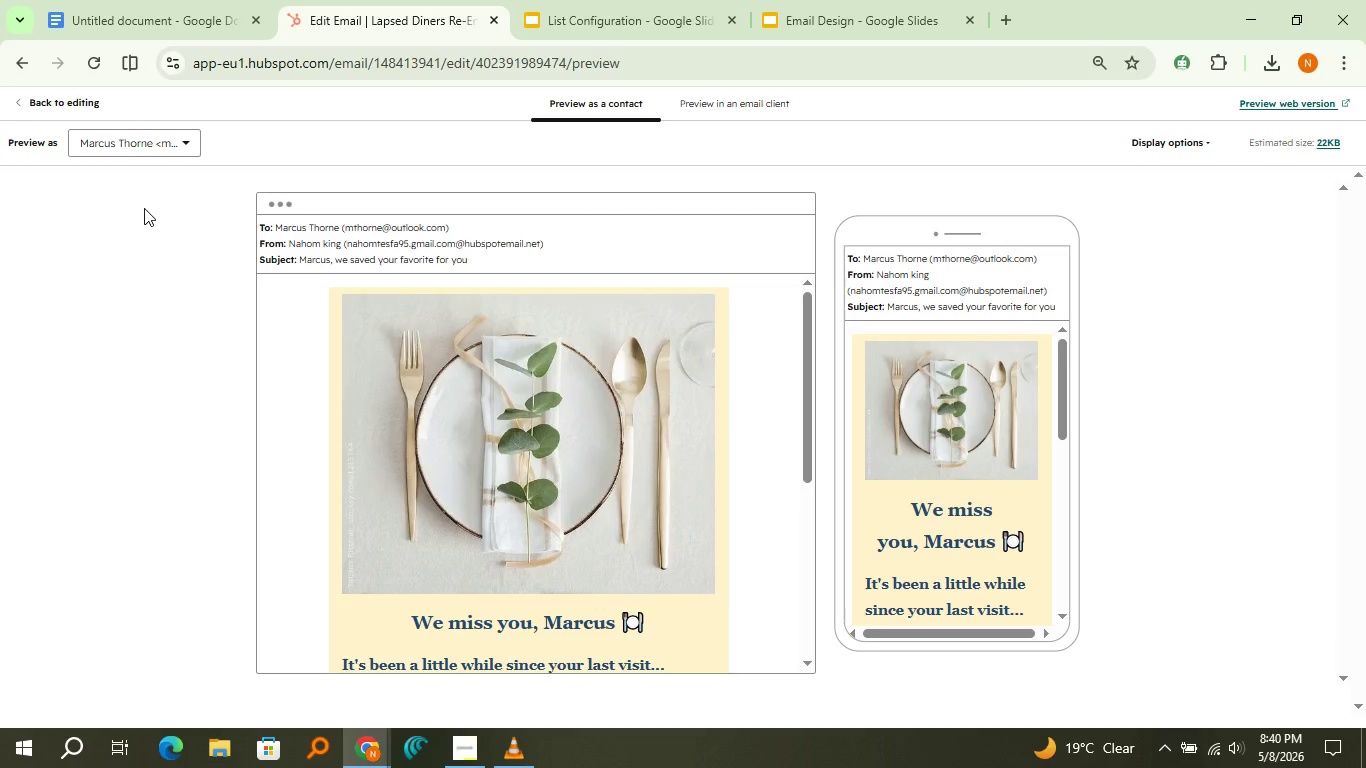 
scroll: coordinate [272, 353], scroll_direction: down, amount: 2.0
 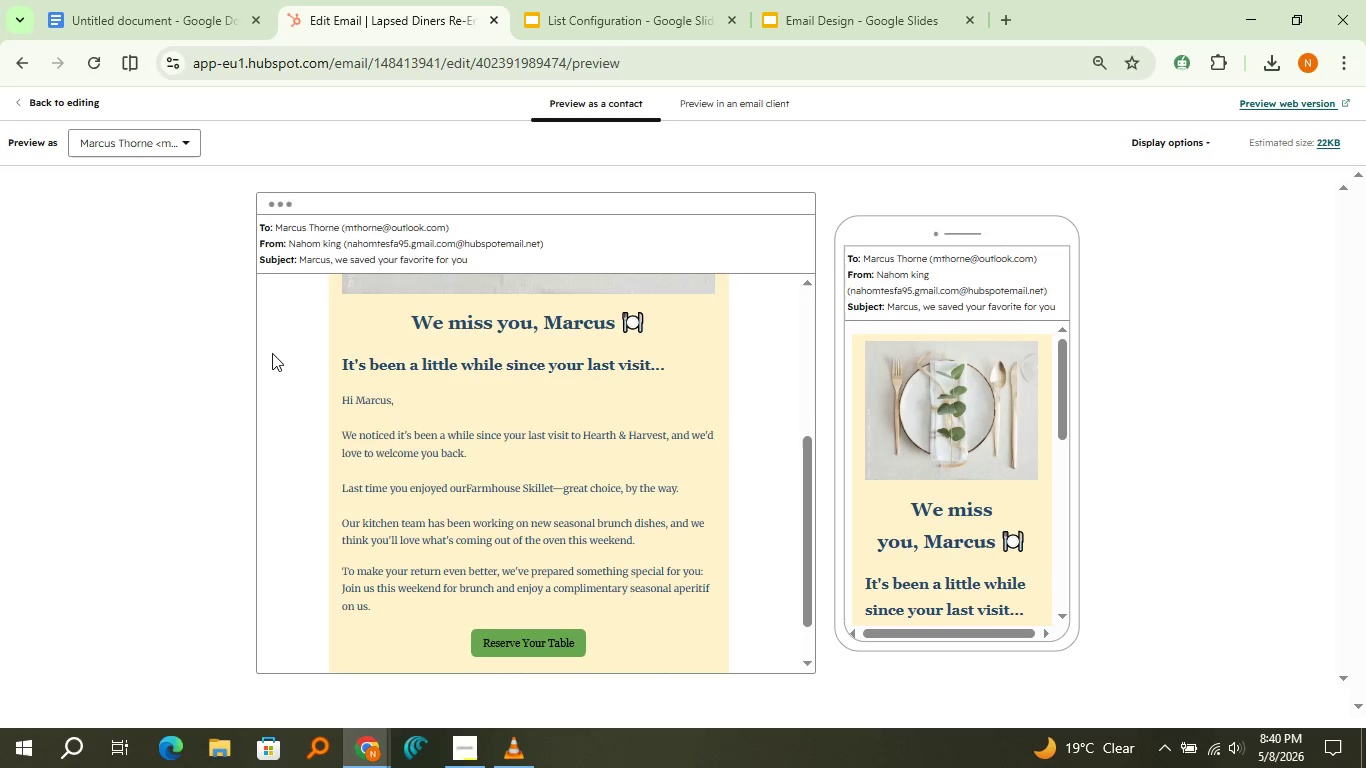 
scroll: coordinate [272, 353], scroll_direction: none, amount: 0.0
 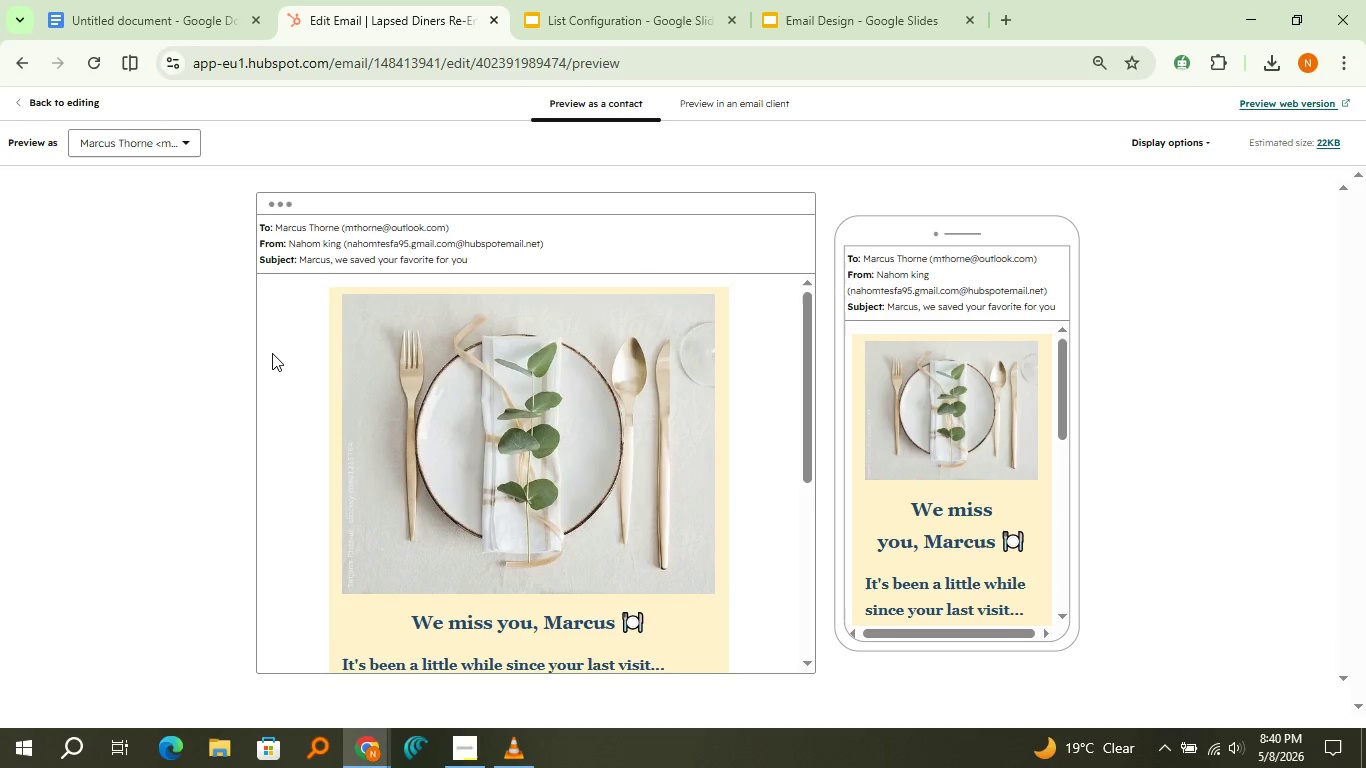 
scroll: coordinate [272, 353], scroll_direction: up, amount: 2.0
 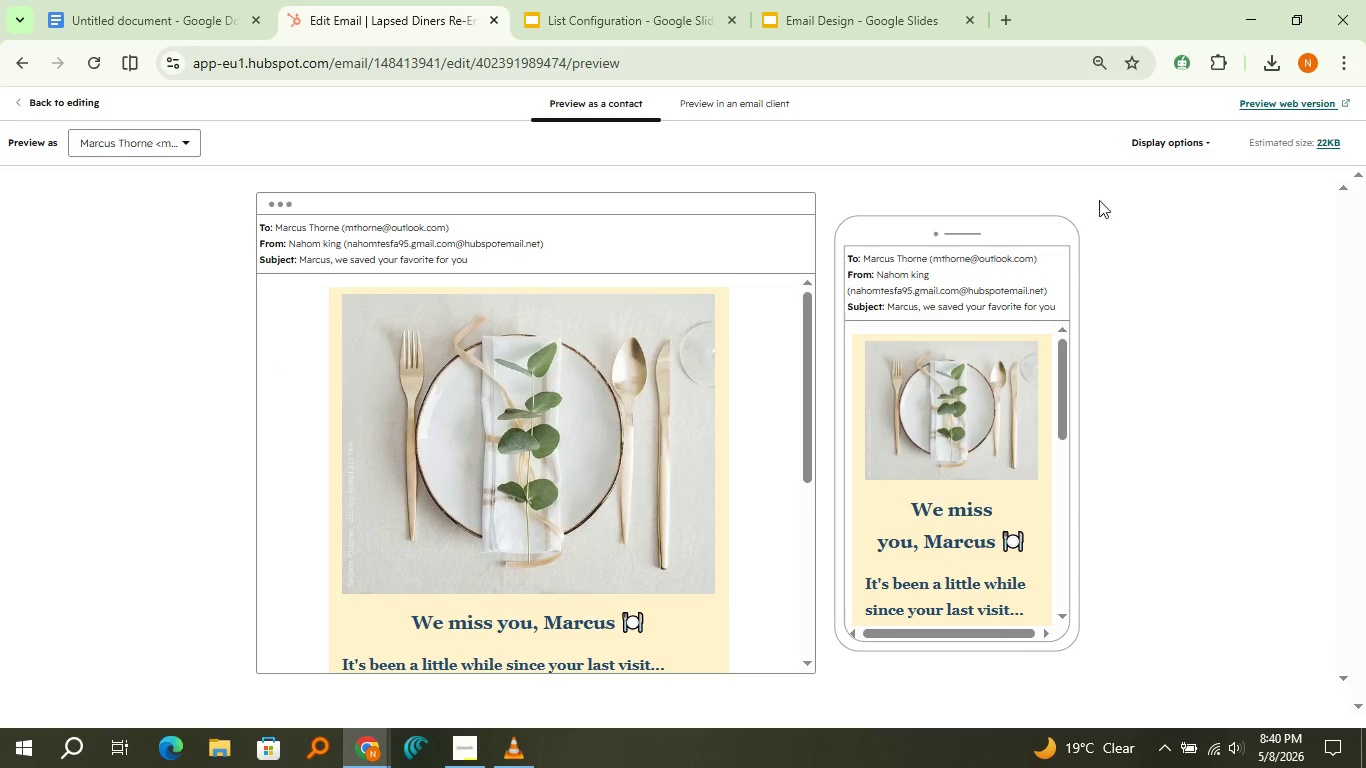 
left_click([1129, 154])
 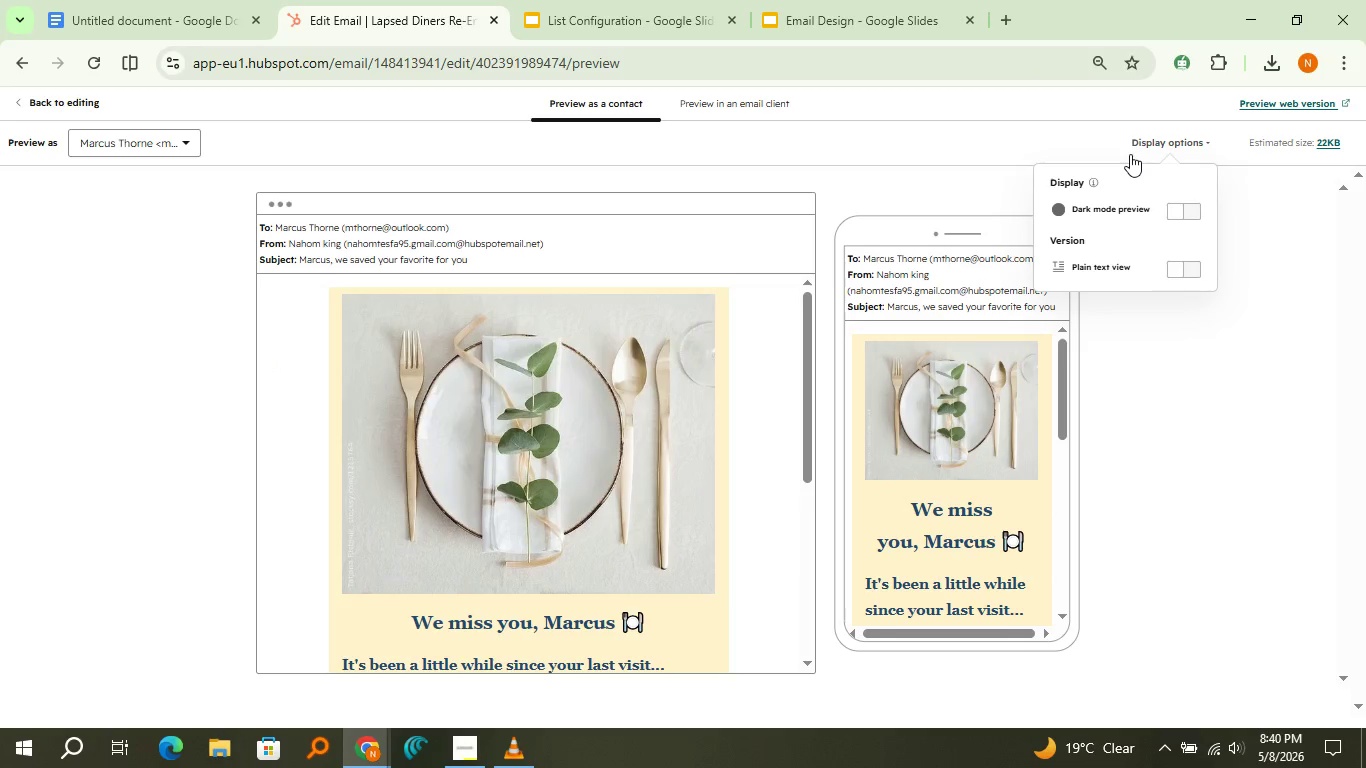 
left_click([1130, 154])
 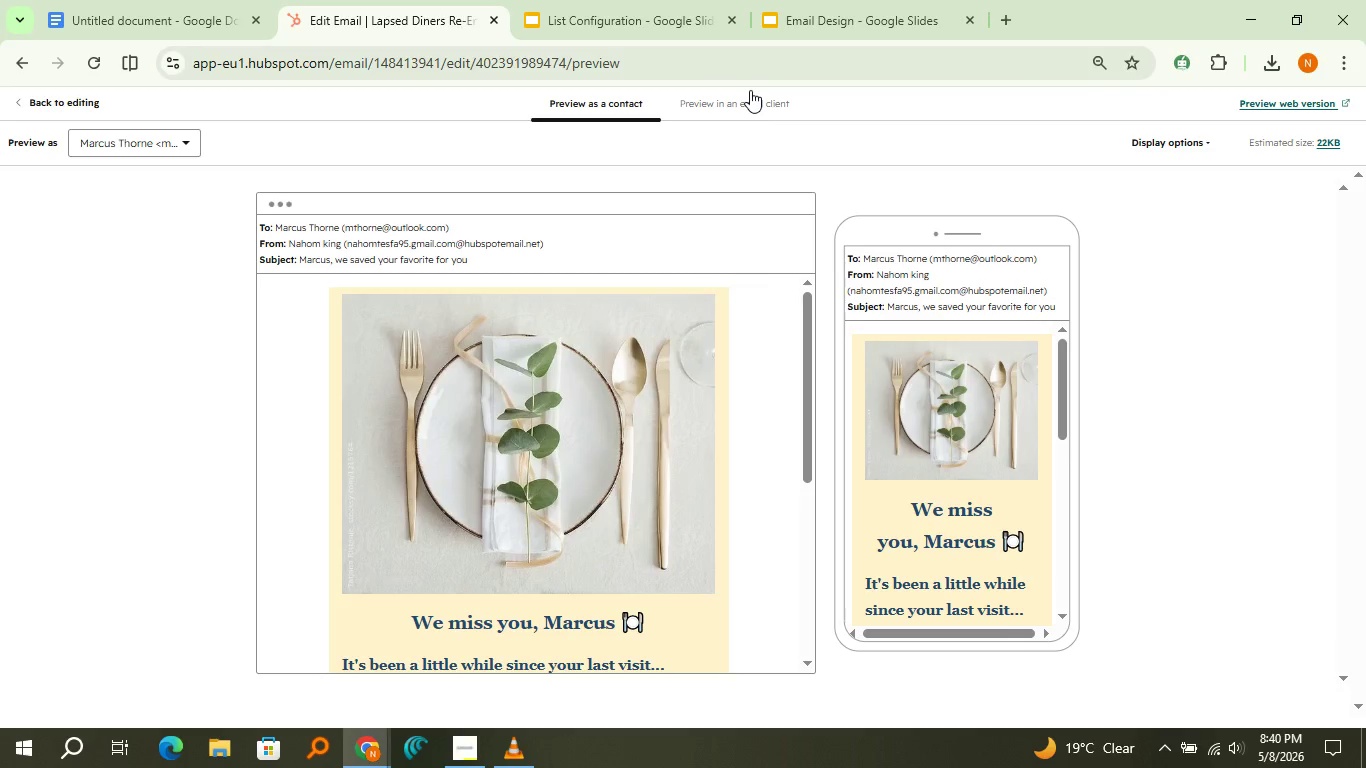 
left_click([750, 96])
 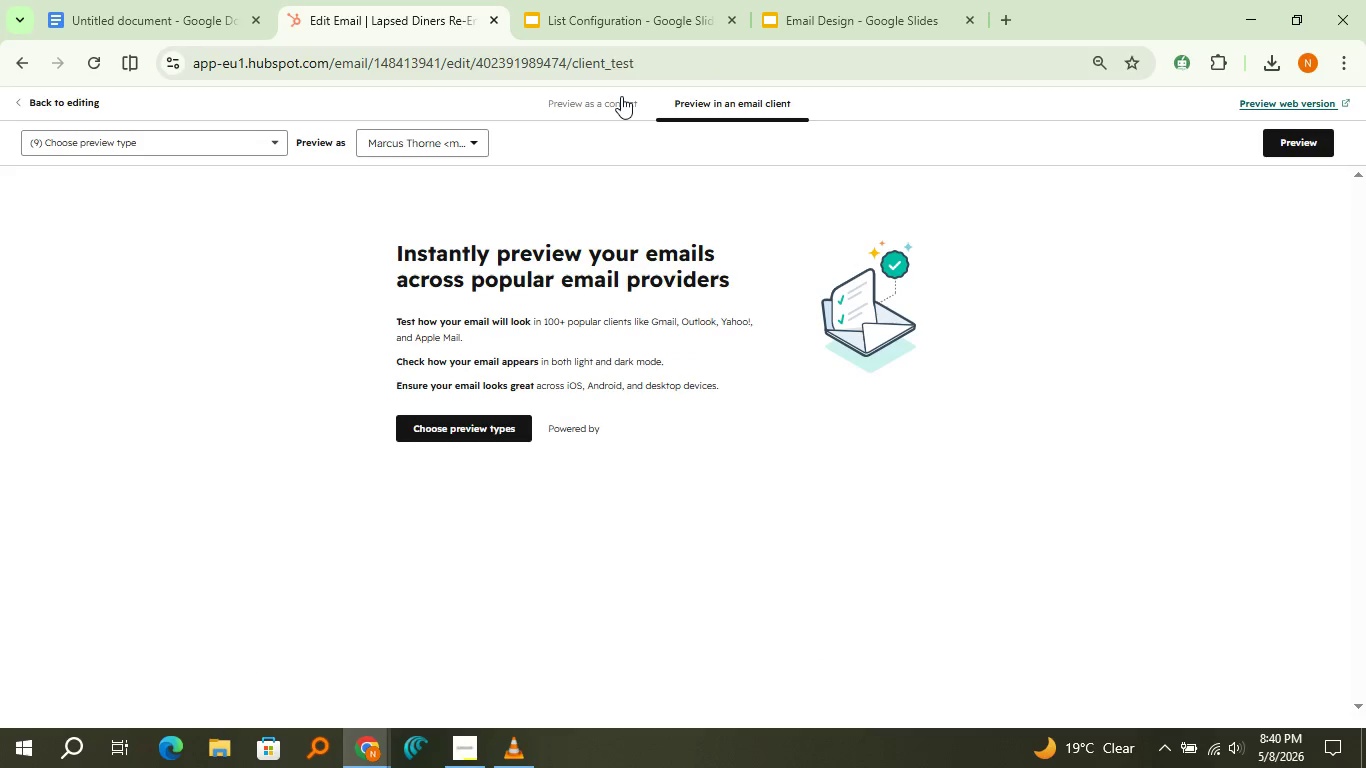 
left_click([621, 96])
 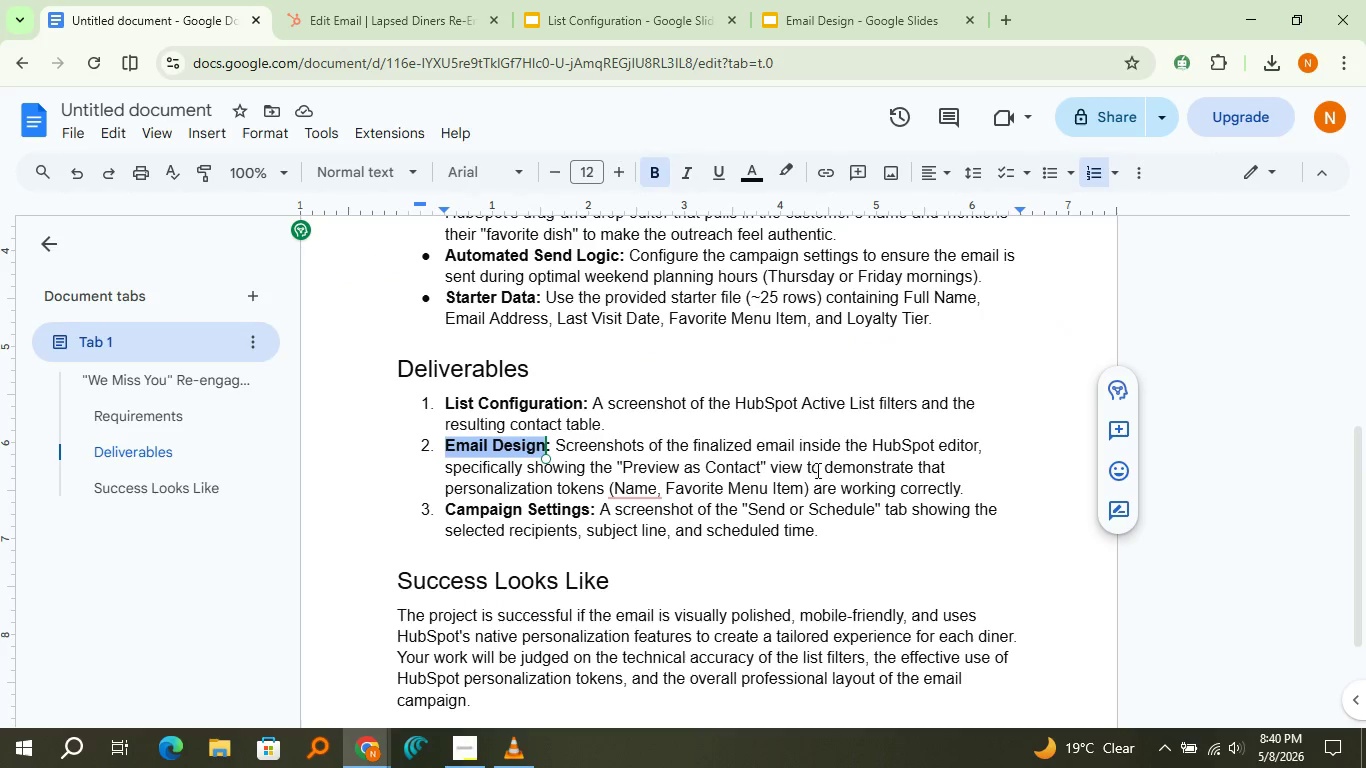 
wait(9.22)
 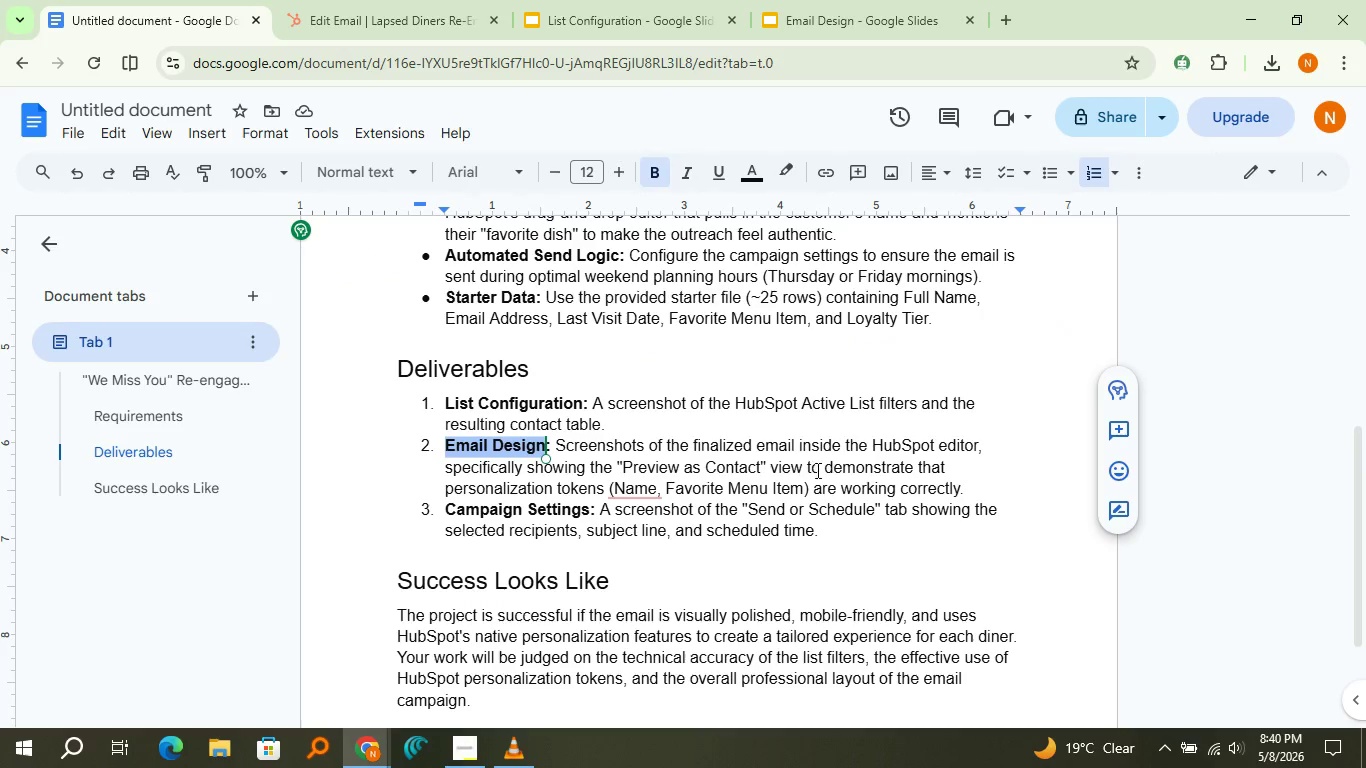 
scroll: coordinate [535, 527], scroll_direction: none, amount: 0.0
 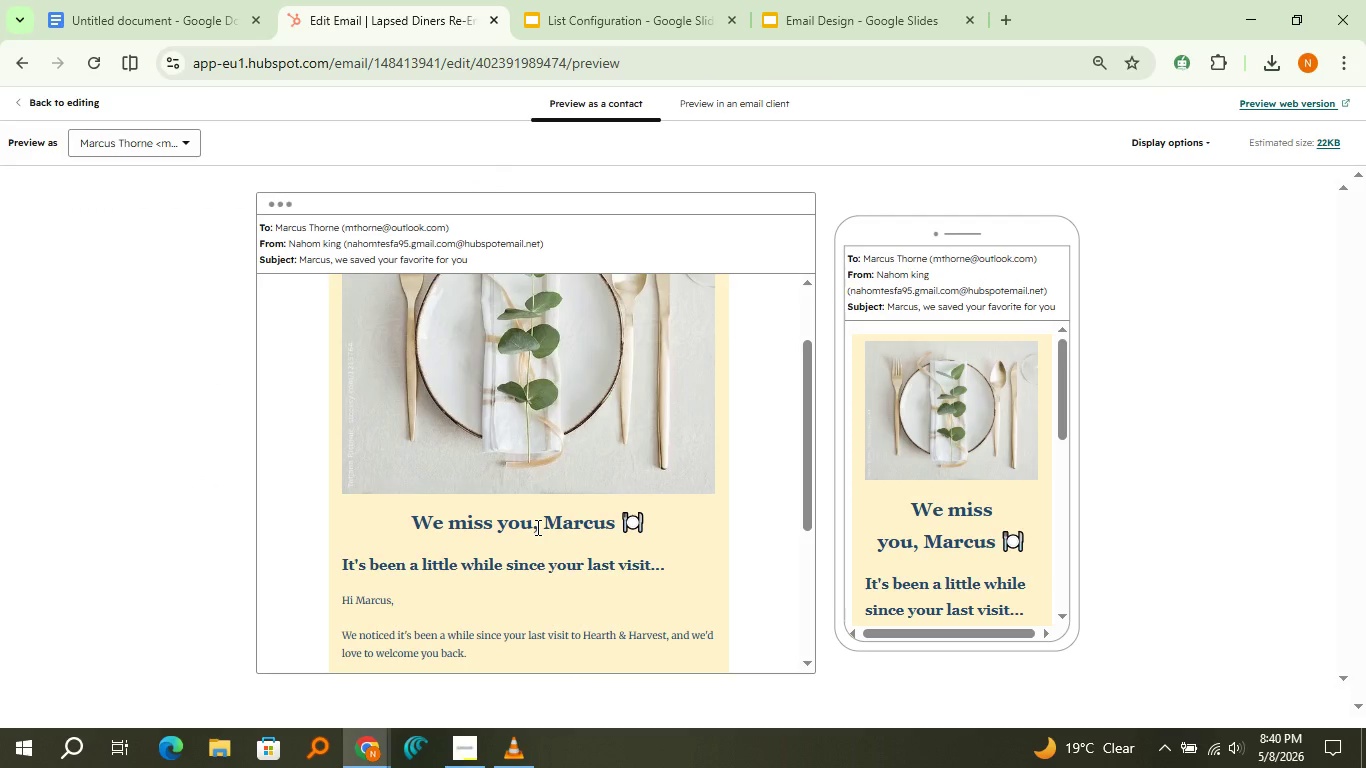 
scroll: coordinate [536, 527], scroll_direction: down, amount: 1.0
 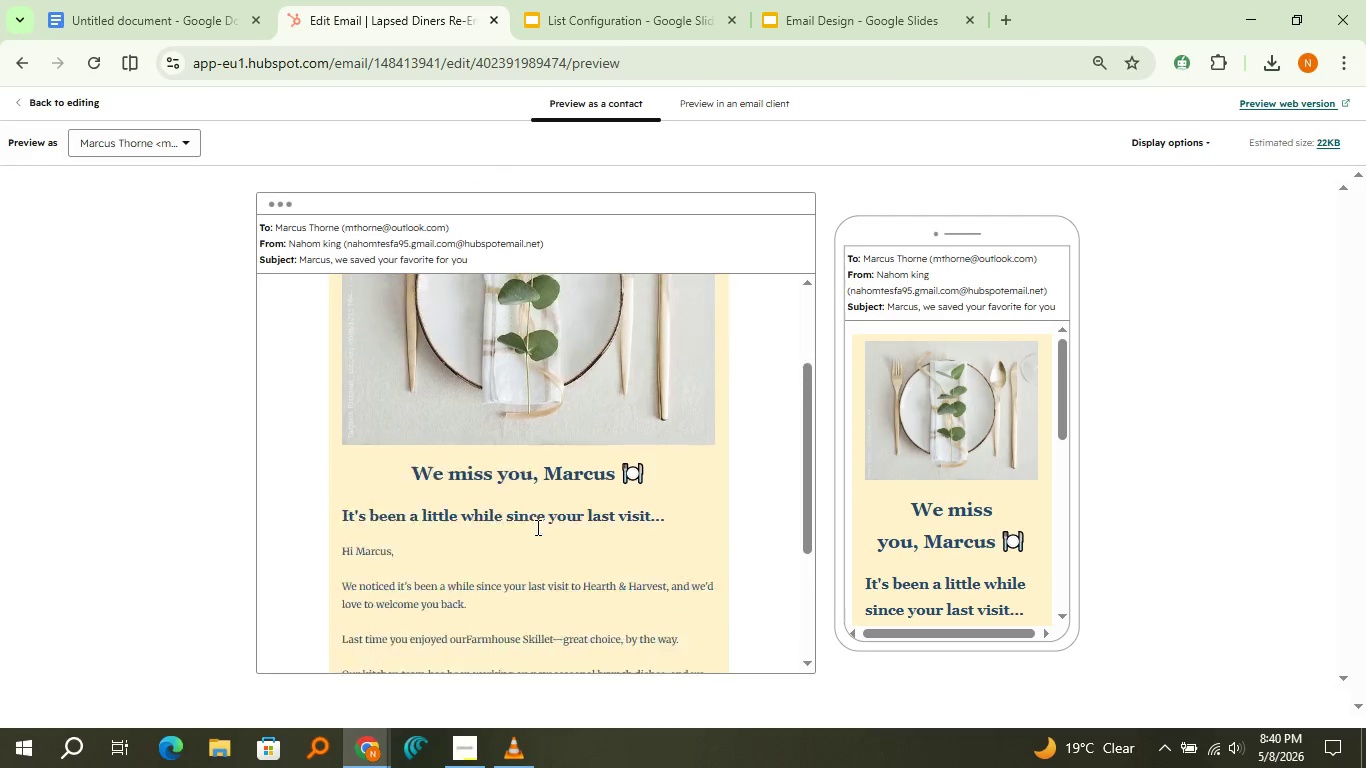 
scroll: coordinate [536, 527], scroll_direction: none, amount: 0.0
 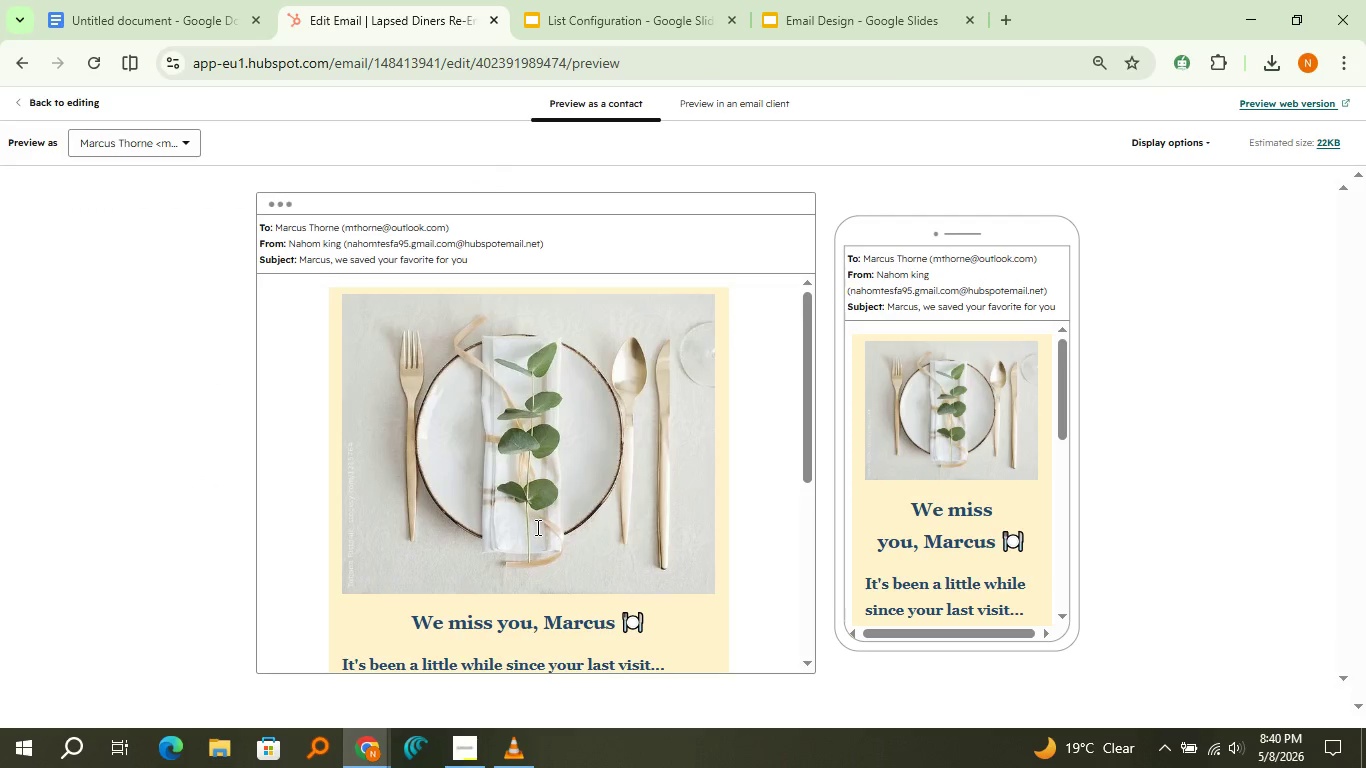 
scroll: coordinate [536, 527], scroll_direction: up, amount: 1.0
 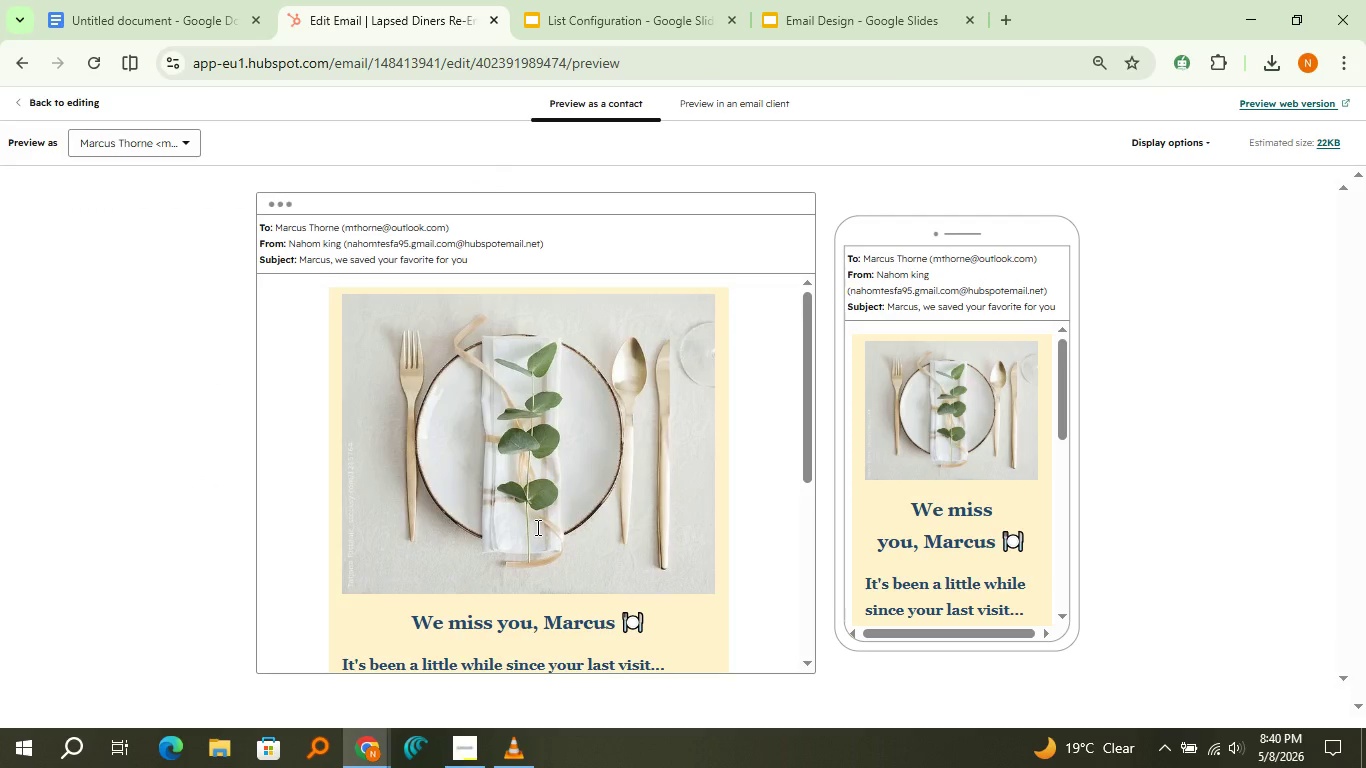 
wait(6.72)
 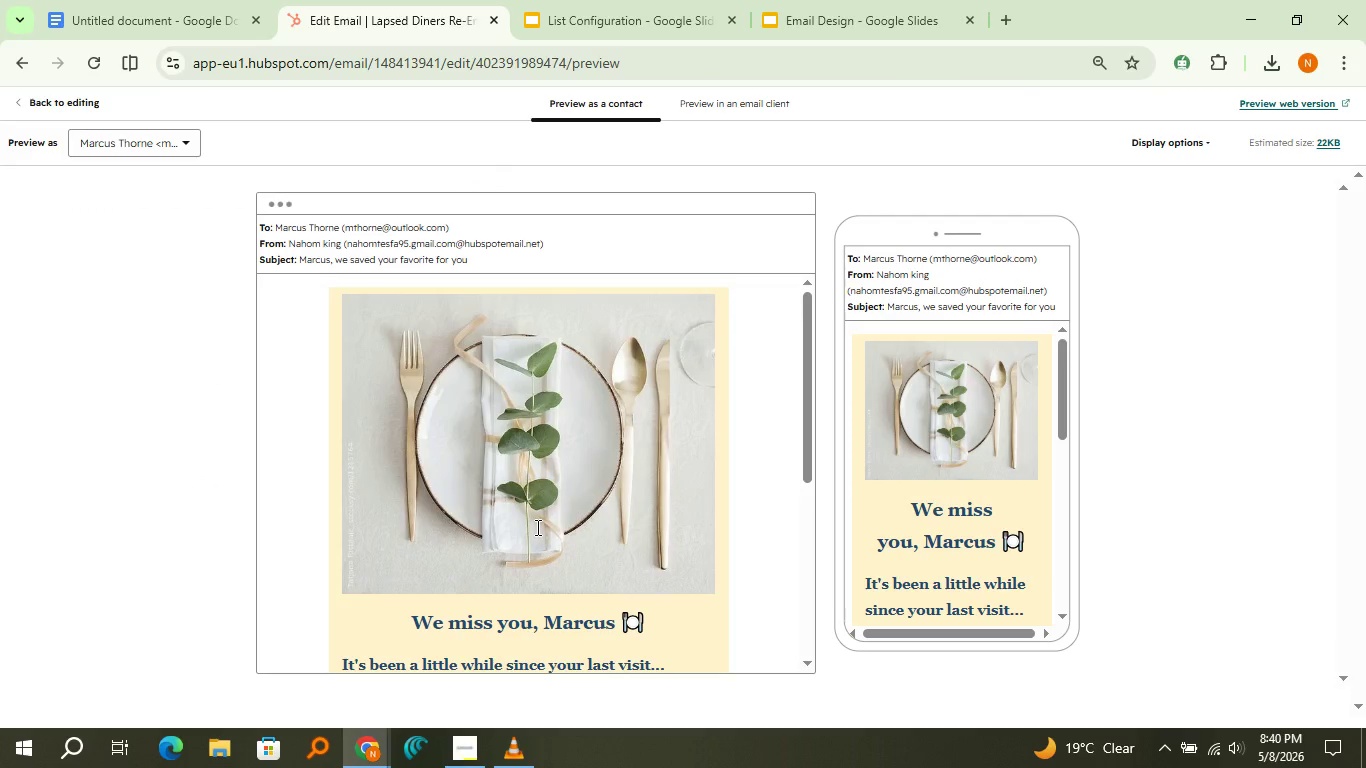 
hold_key(key=MetaLeft, duration=1.52)
 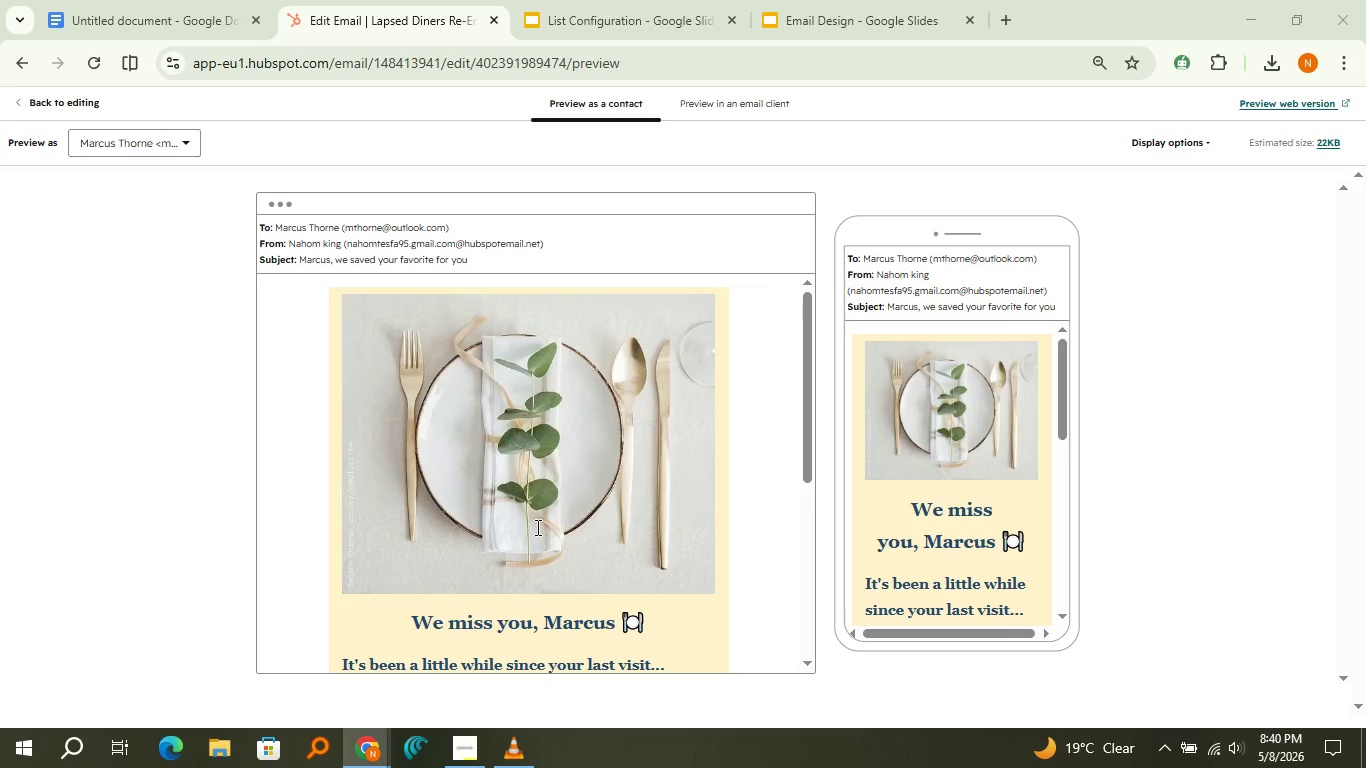 
key(Meta+Shift+S)
 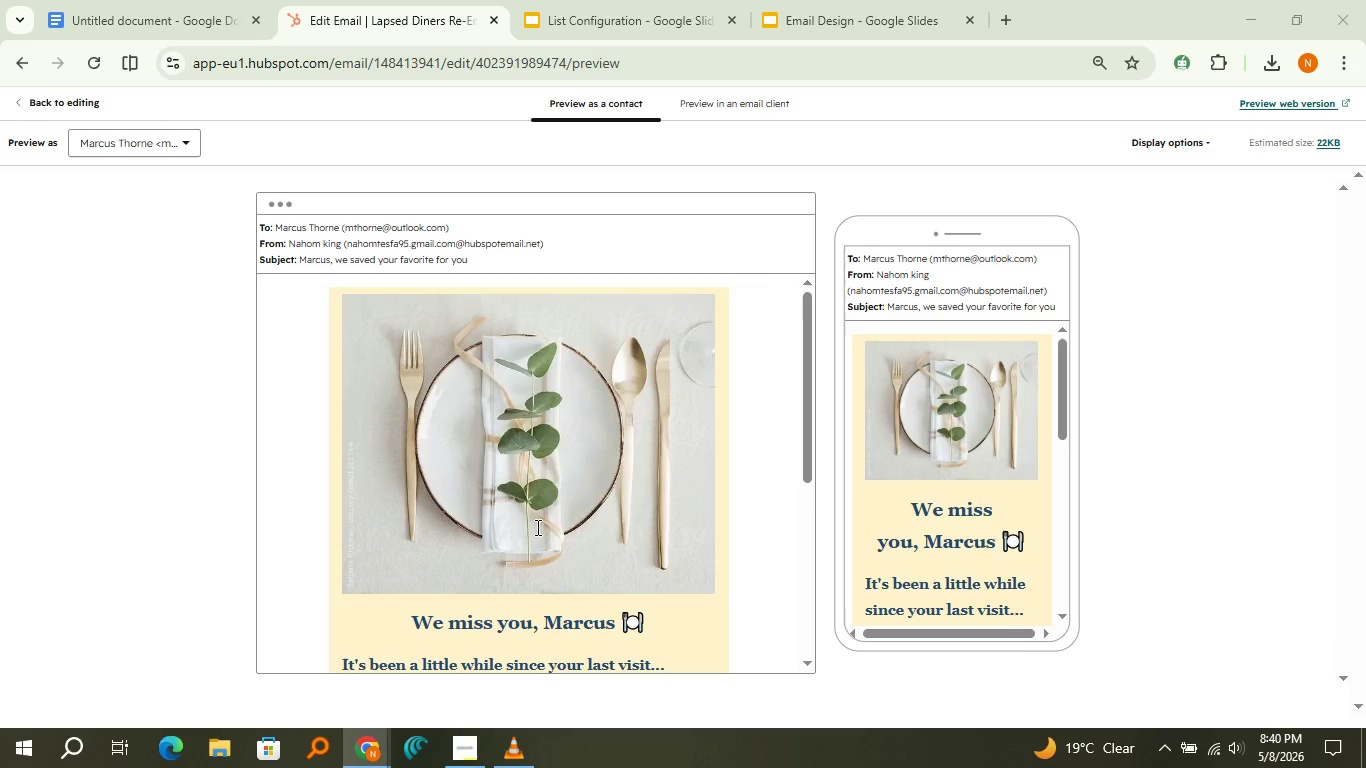 
key(Meta+MetaLeft)
 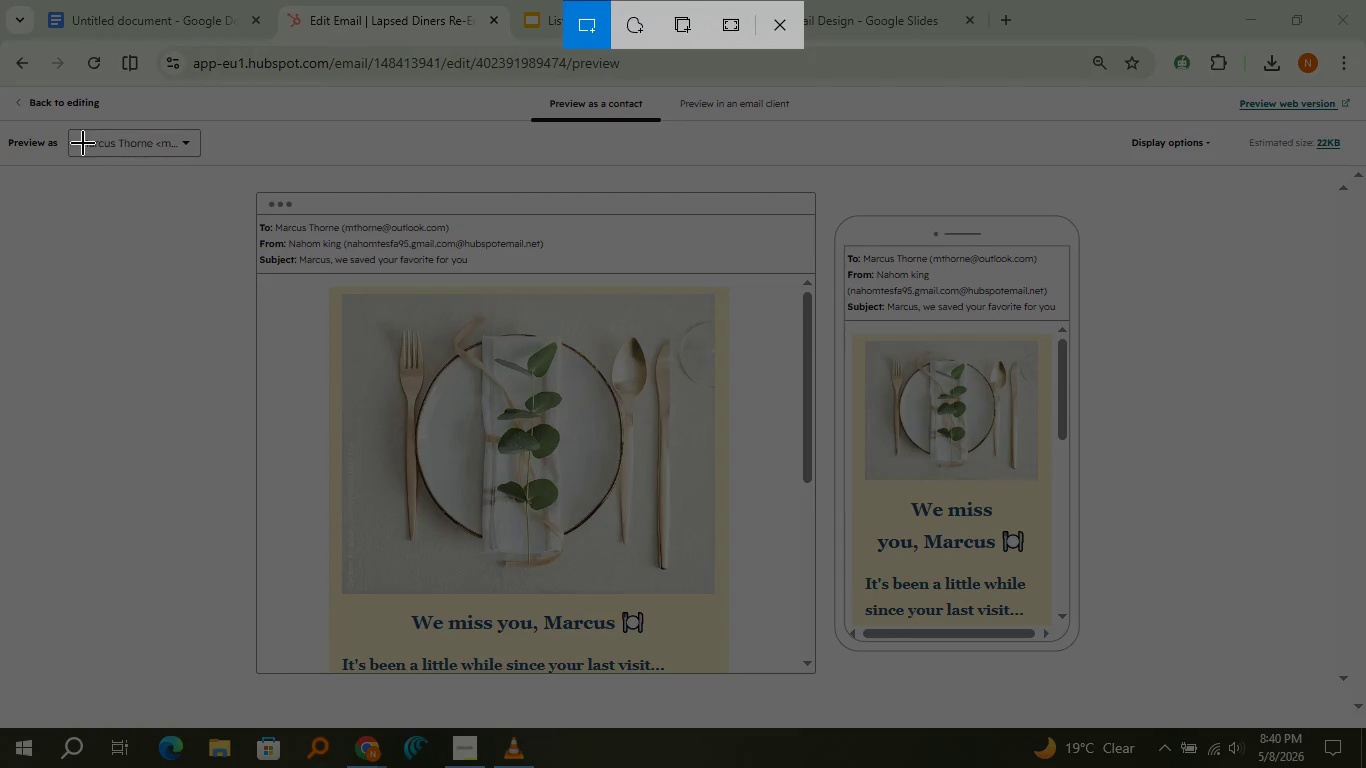 
mouse_move([35, 101])
 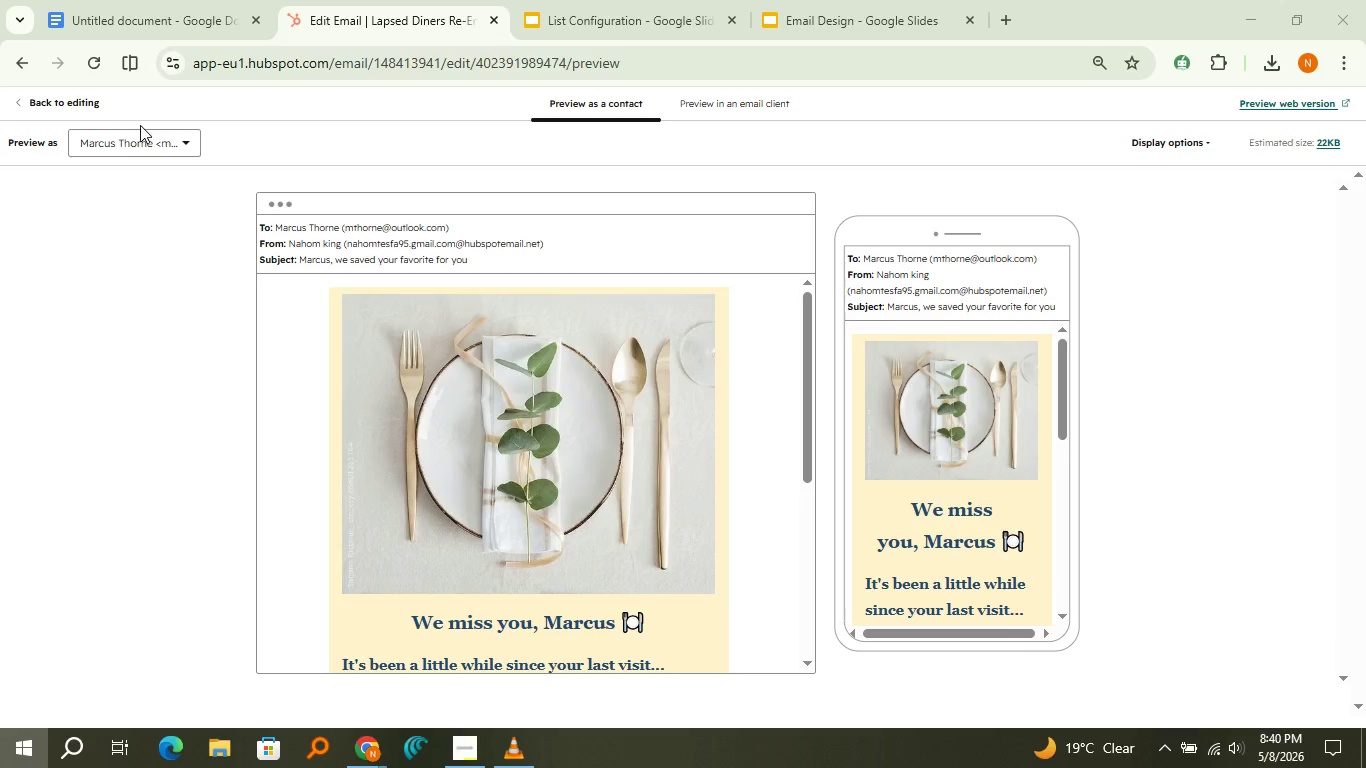 
left_click_drag(start_coordinate=[0, 88], to_coordinate=[140, 125])
 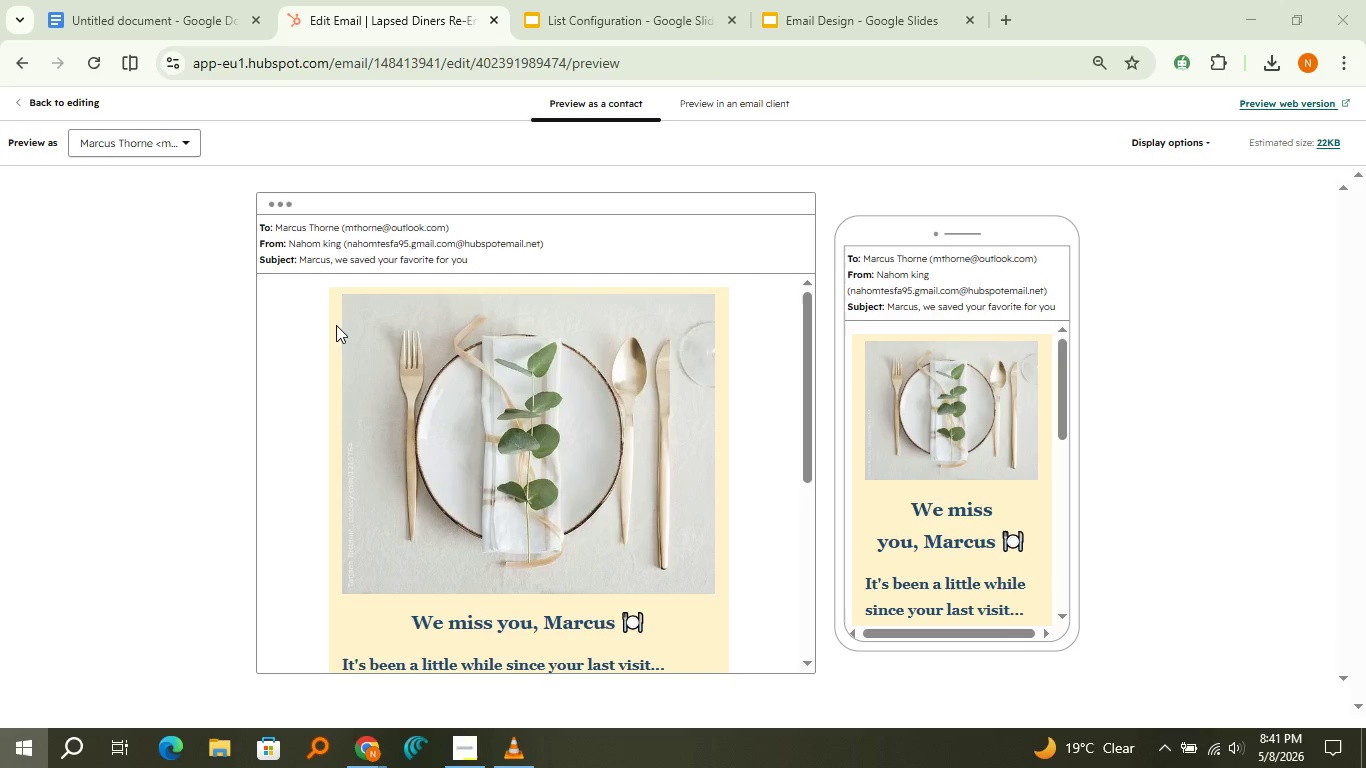 
hold_key(key=ShiftLeft, duration=0.8)
 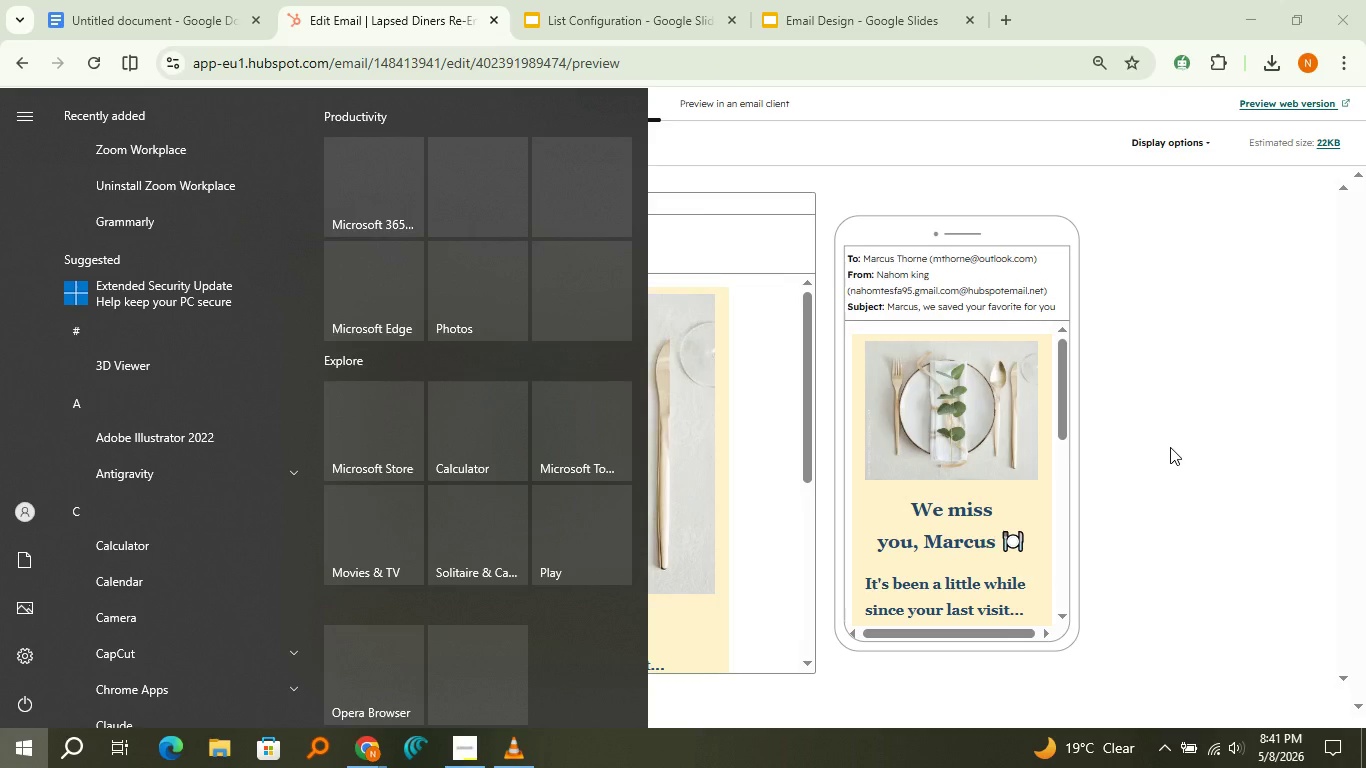 
hold_key(key=MetaLeft, duration=0.48)
 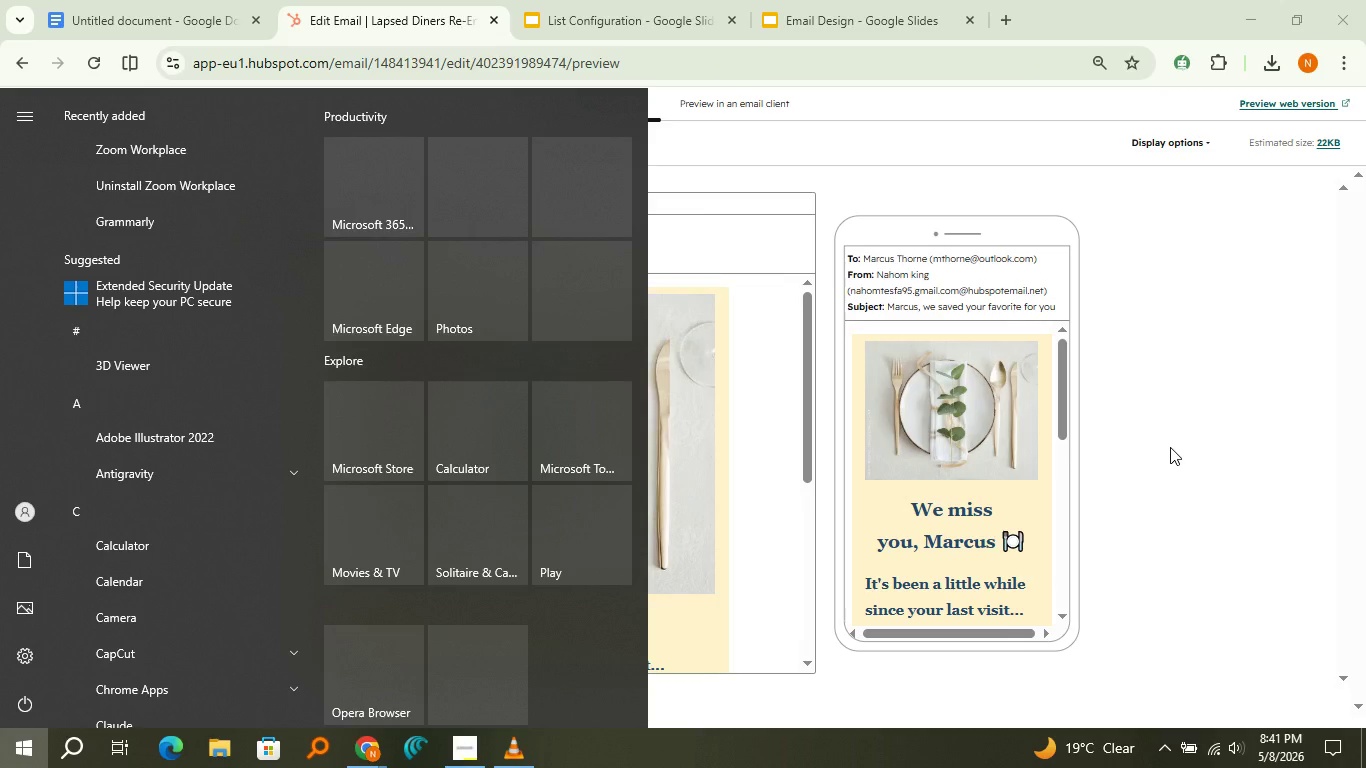 
left_click([1170, 447])
 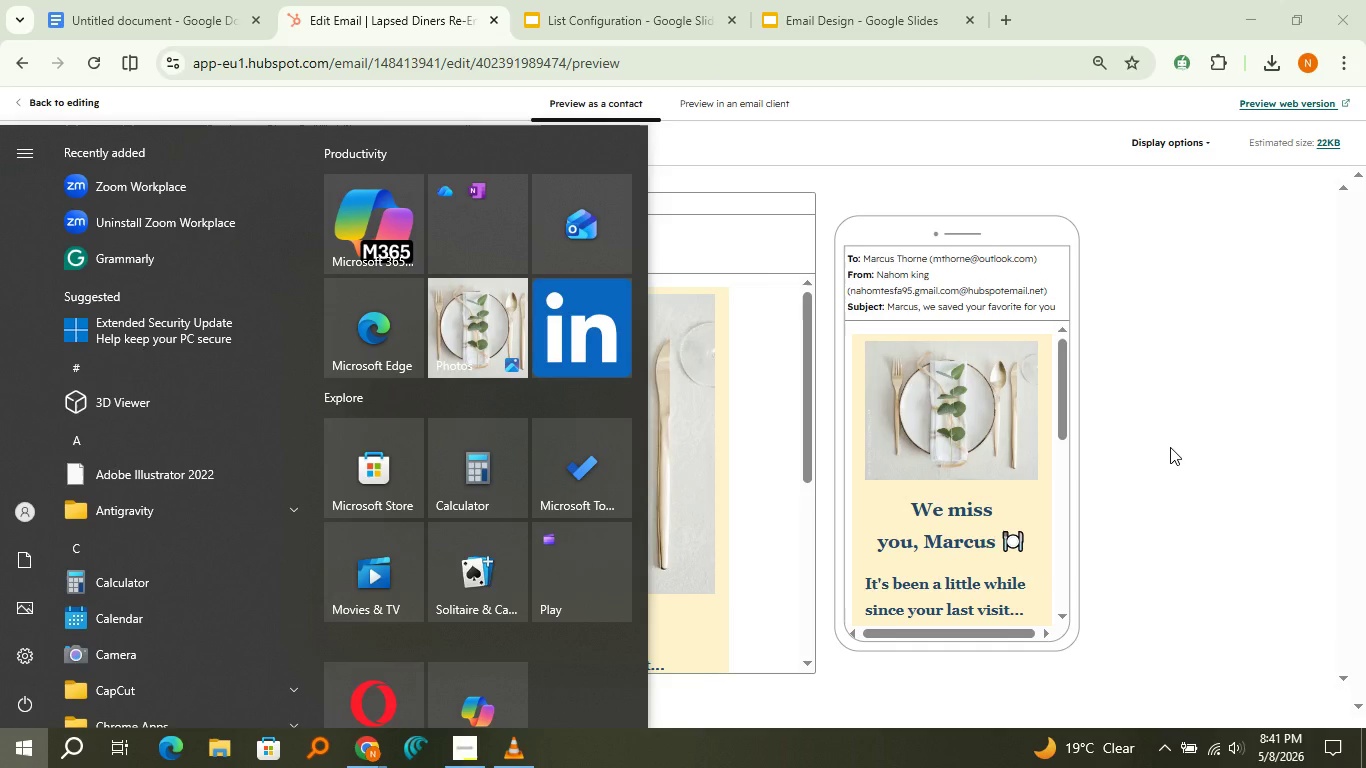 
left_click([1170, 447])
 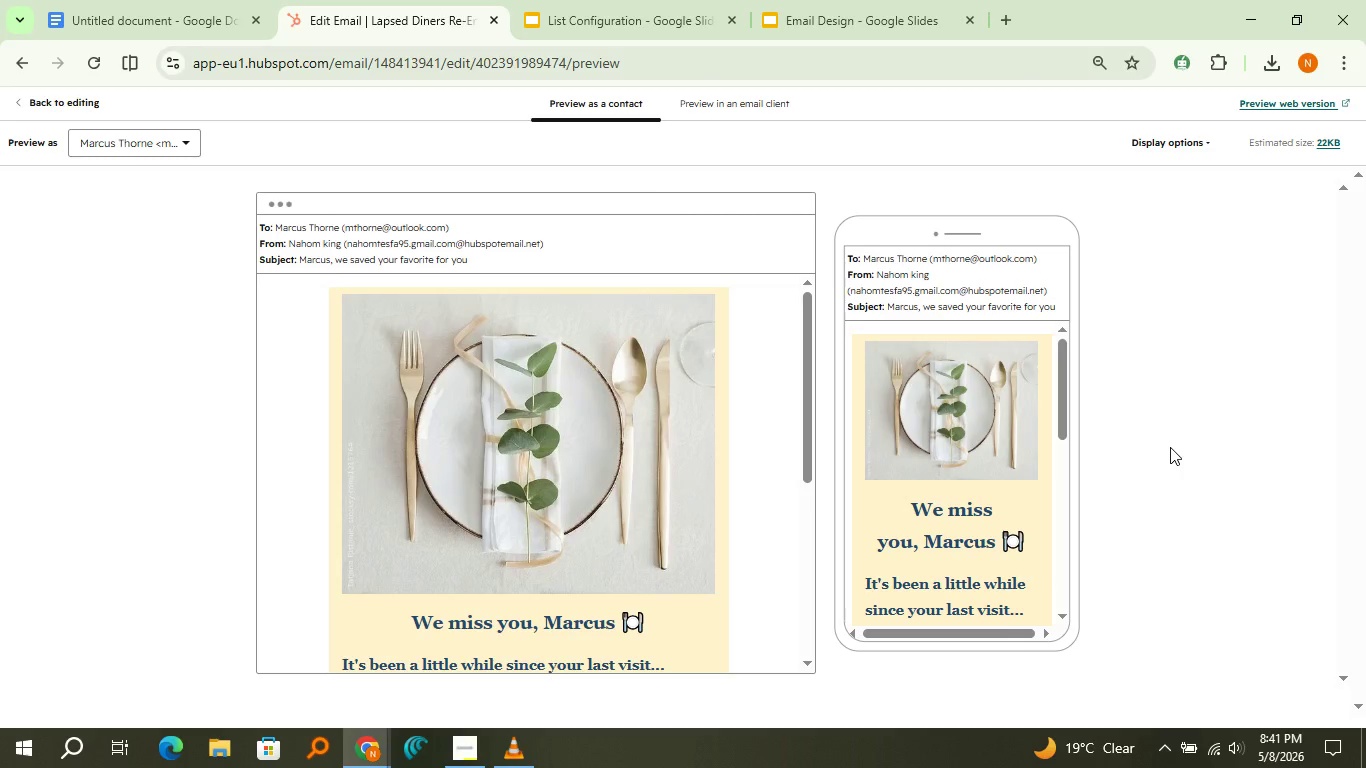 
hold_key(key=ShiftLeft, duration=0.75)
 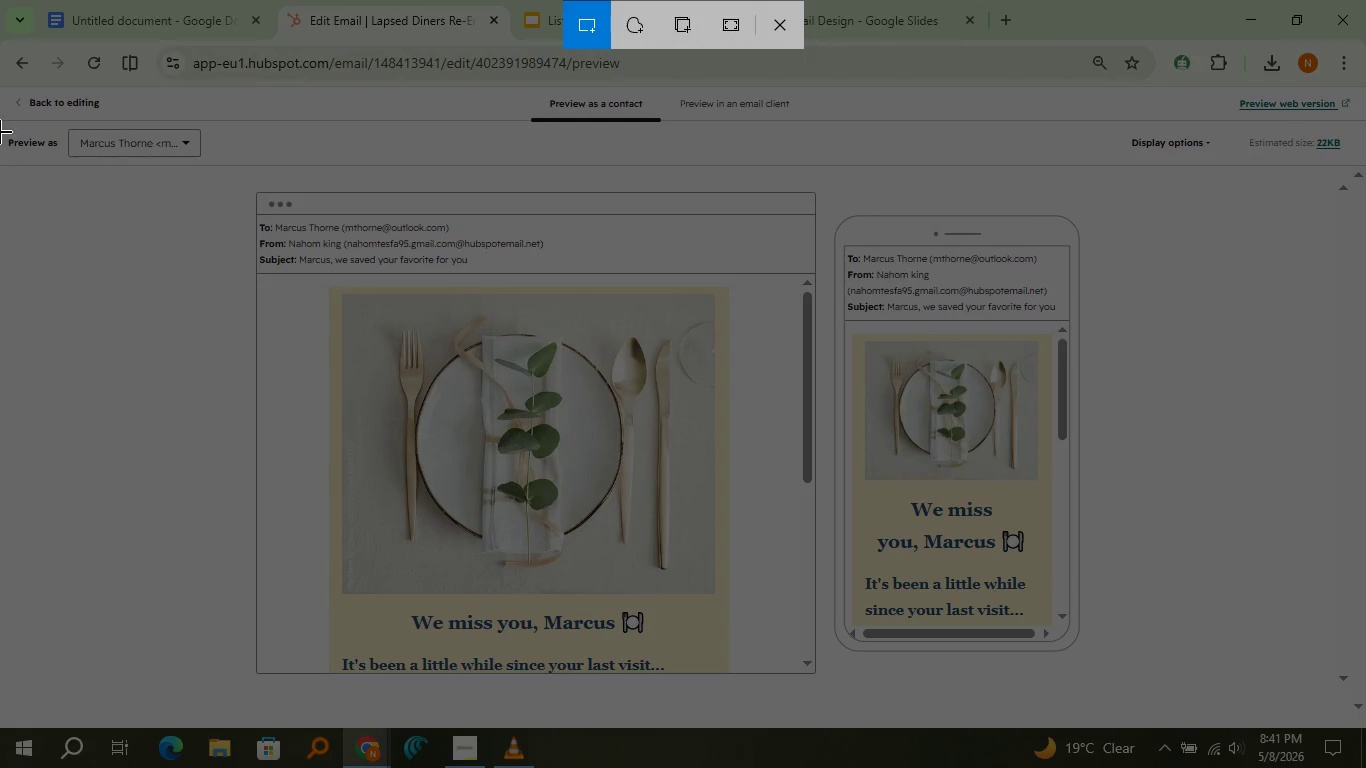 
hold_key(key=MetaLeft, duration=0.59)
 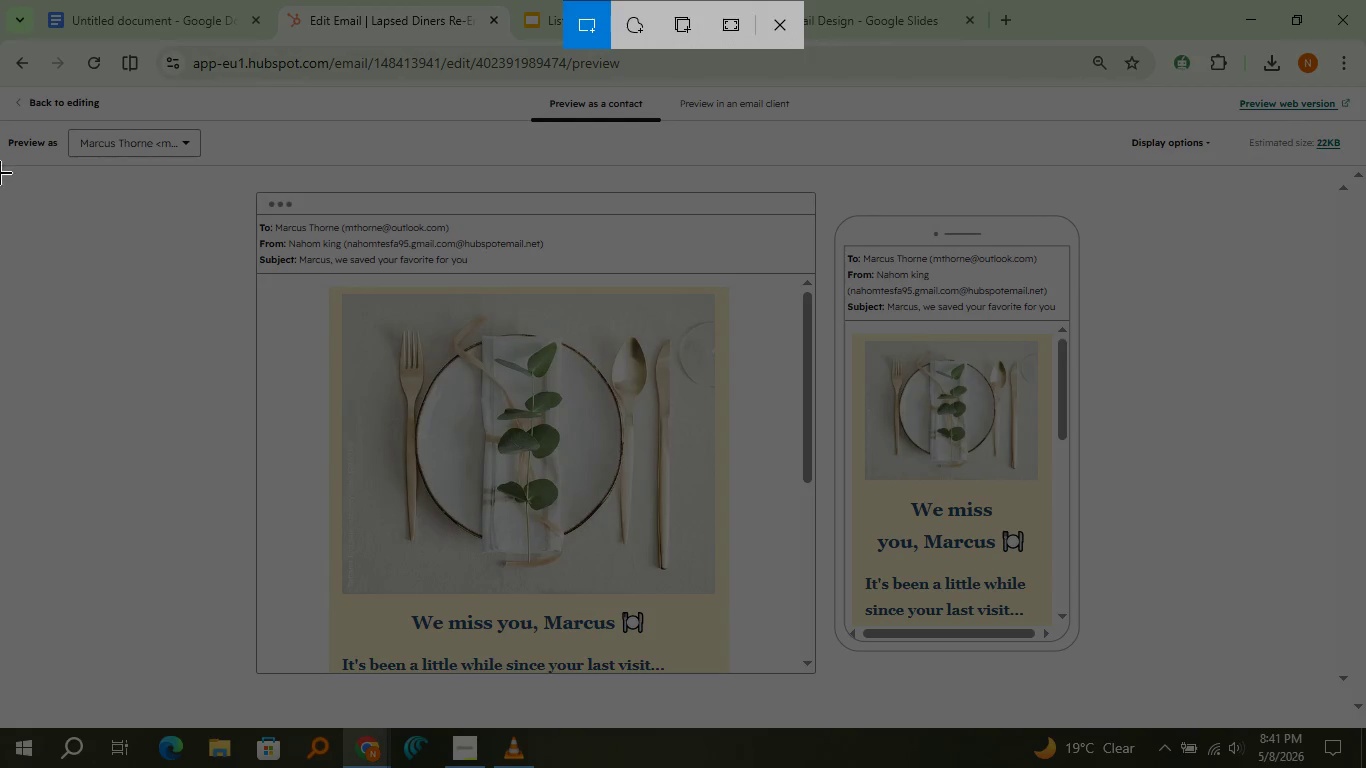 
hold_key(key=S, duration=0.39)
 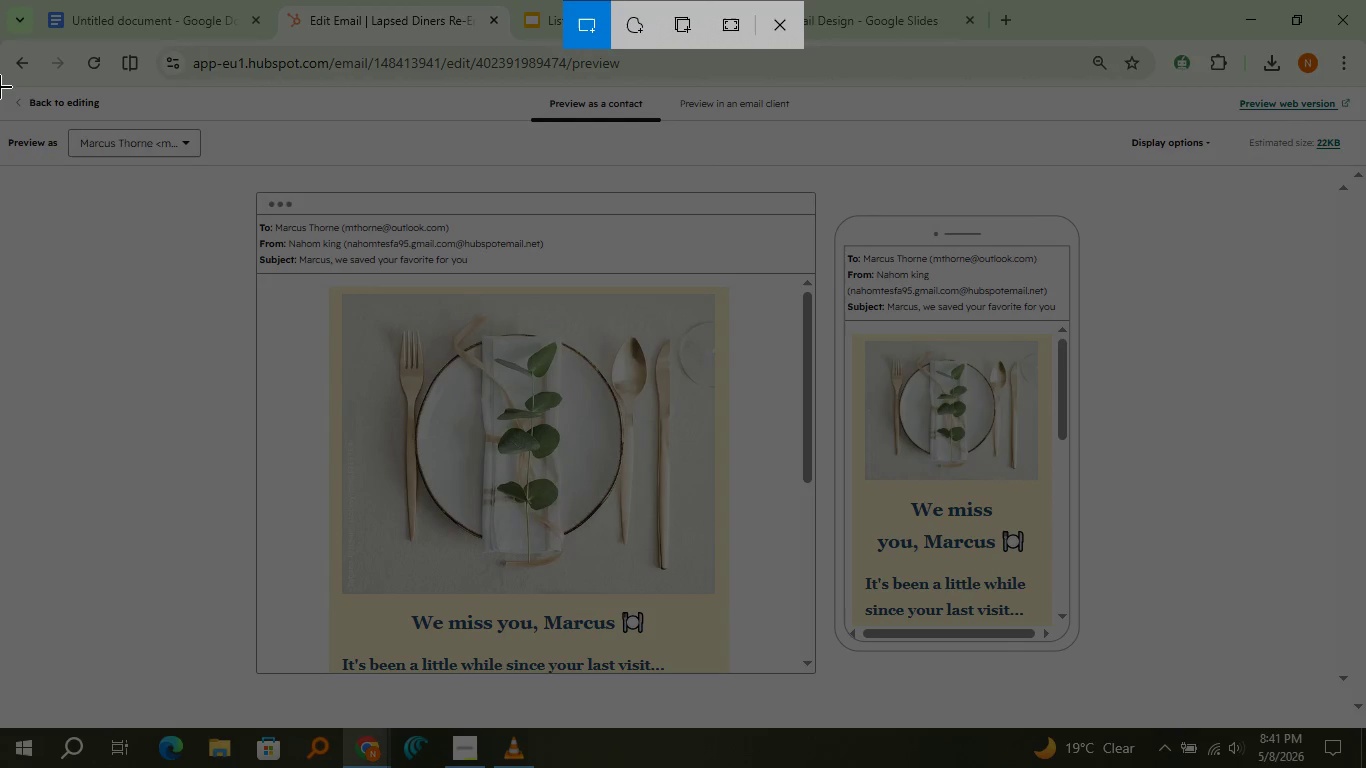 
left_click_drag(start_coordinate=[0, 87], to_coordinate=[1365, 727])
 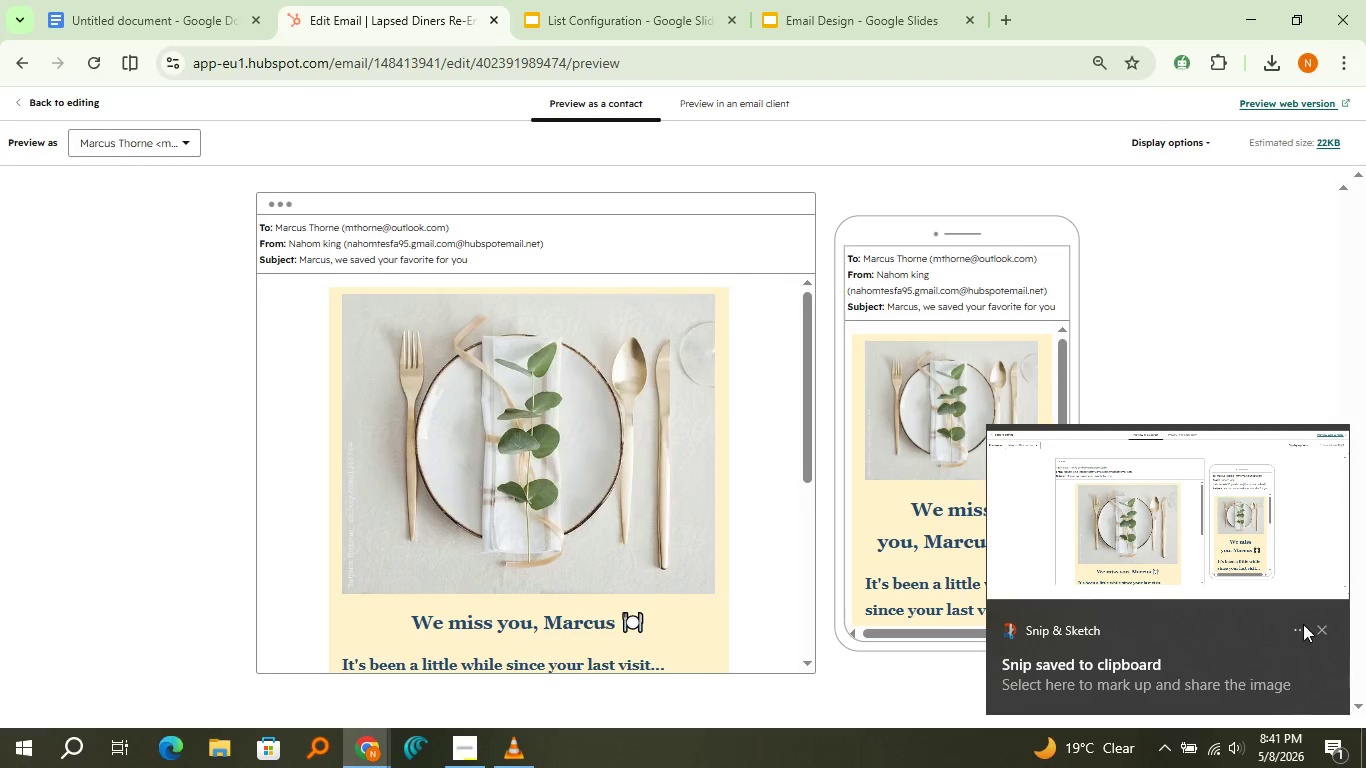 
left_click([1255, 549])
 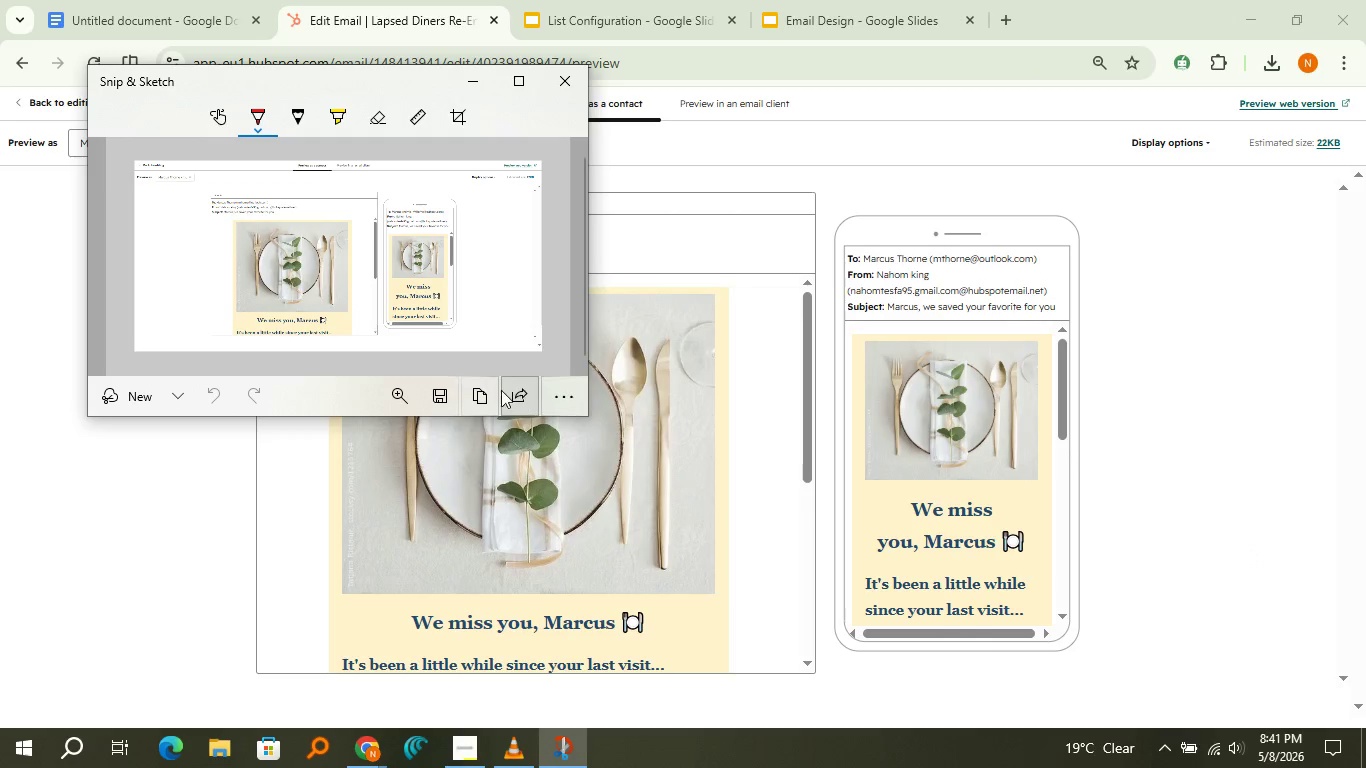 
left_click([483, 389])
 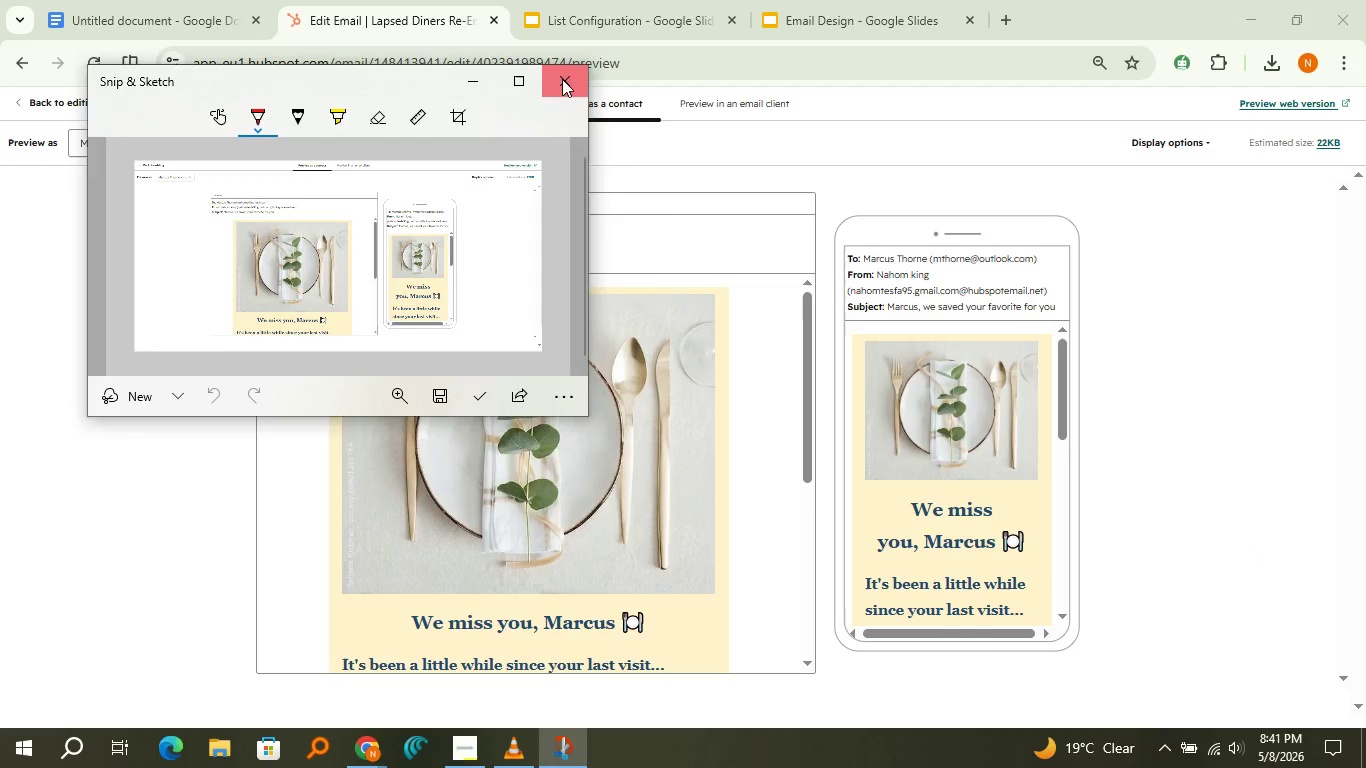 
left_click([562, 79])
 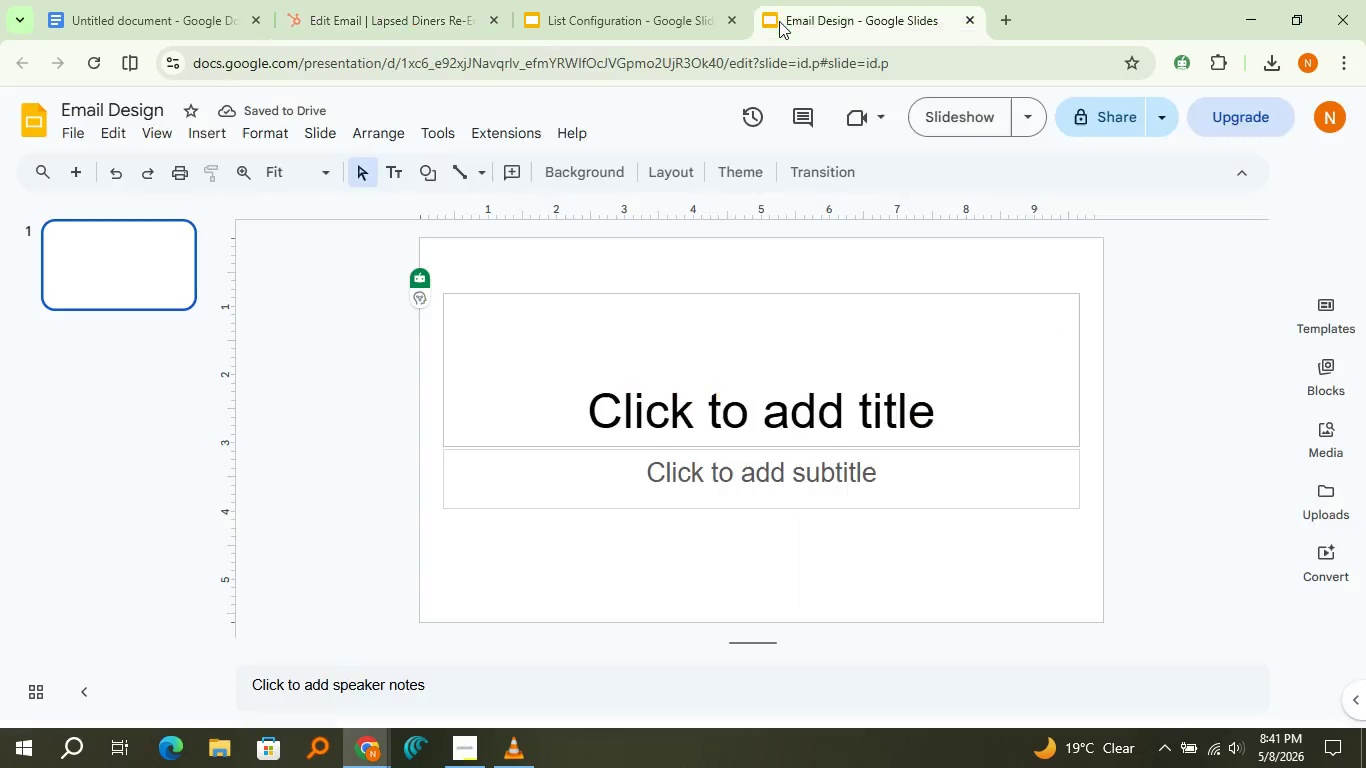 
left_click([779, 21])
 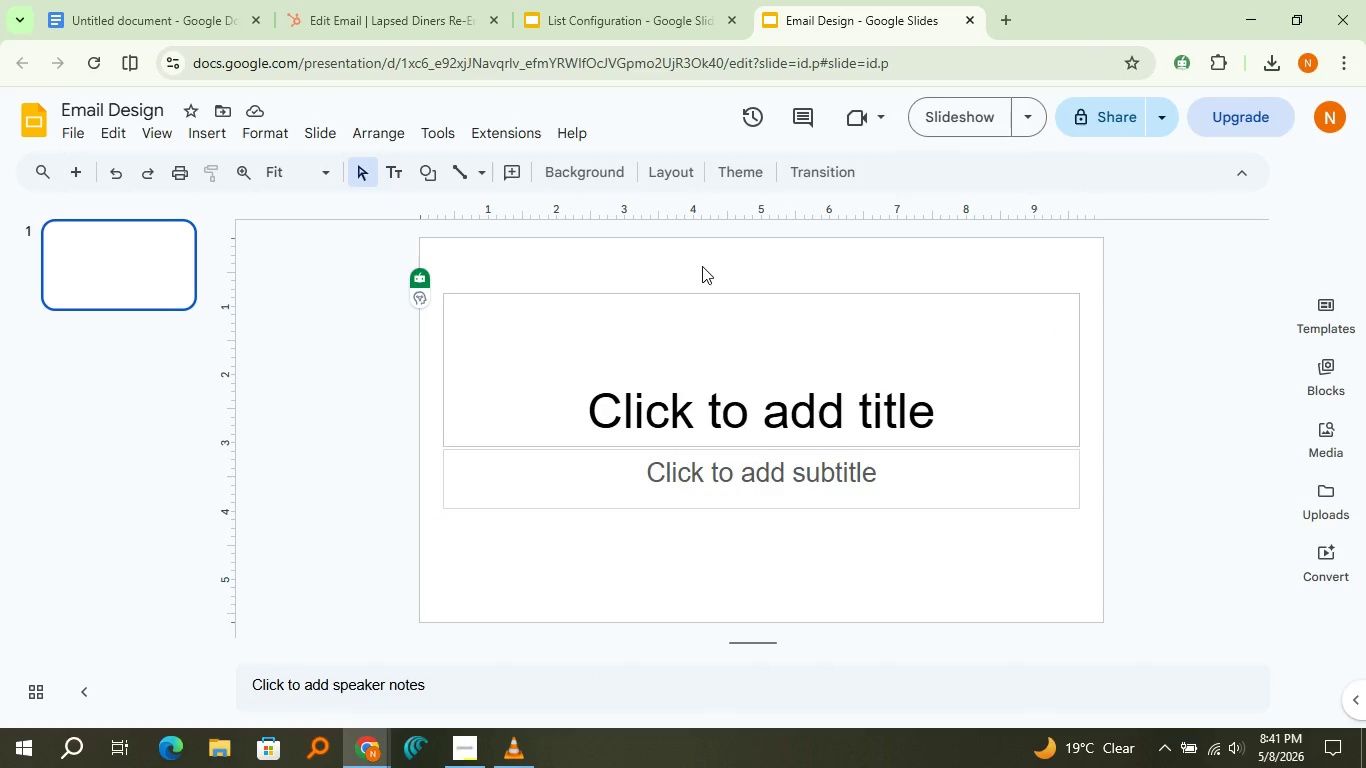 
key(Control+V)
 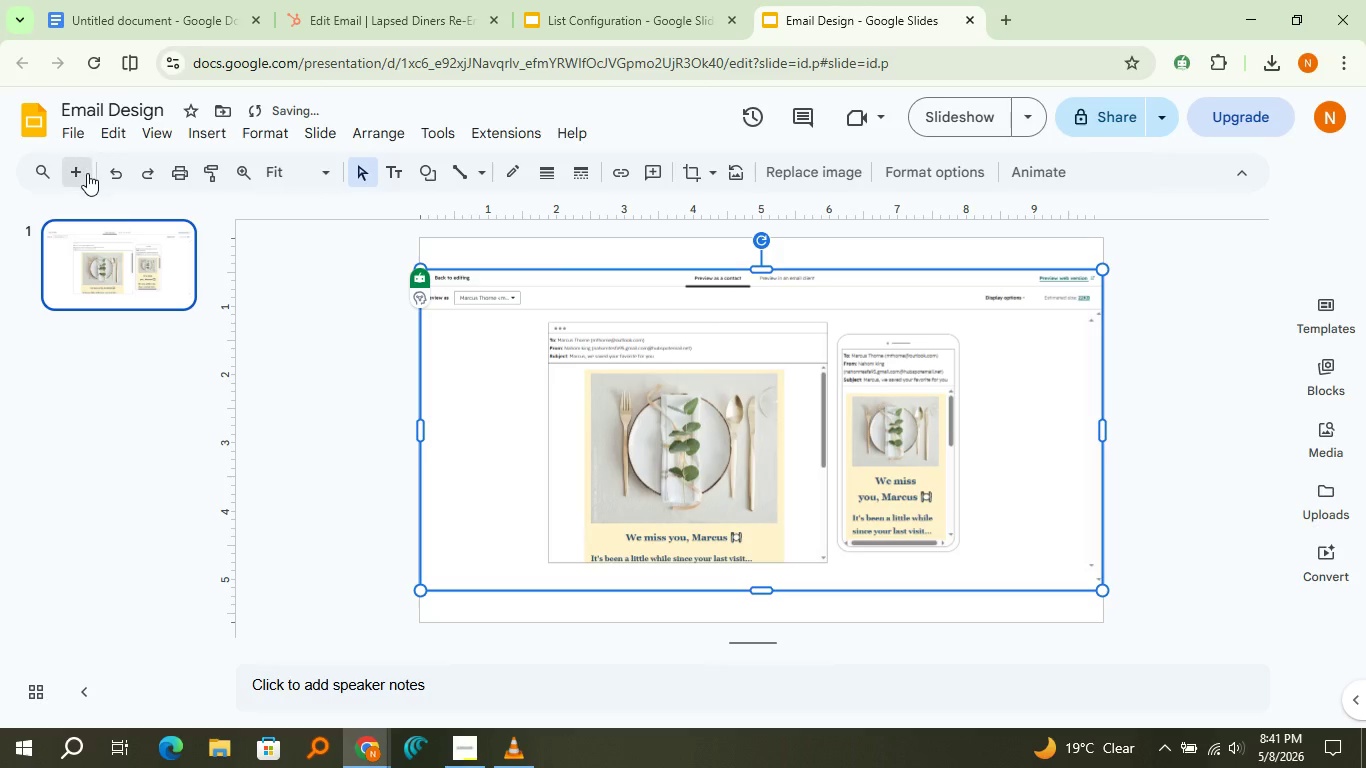 
double_click([86, 173])
 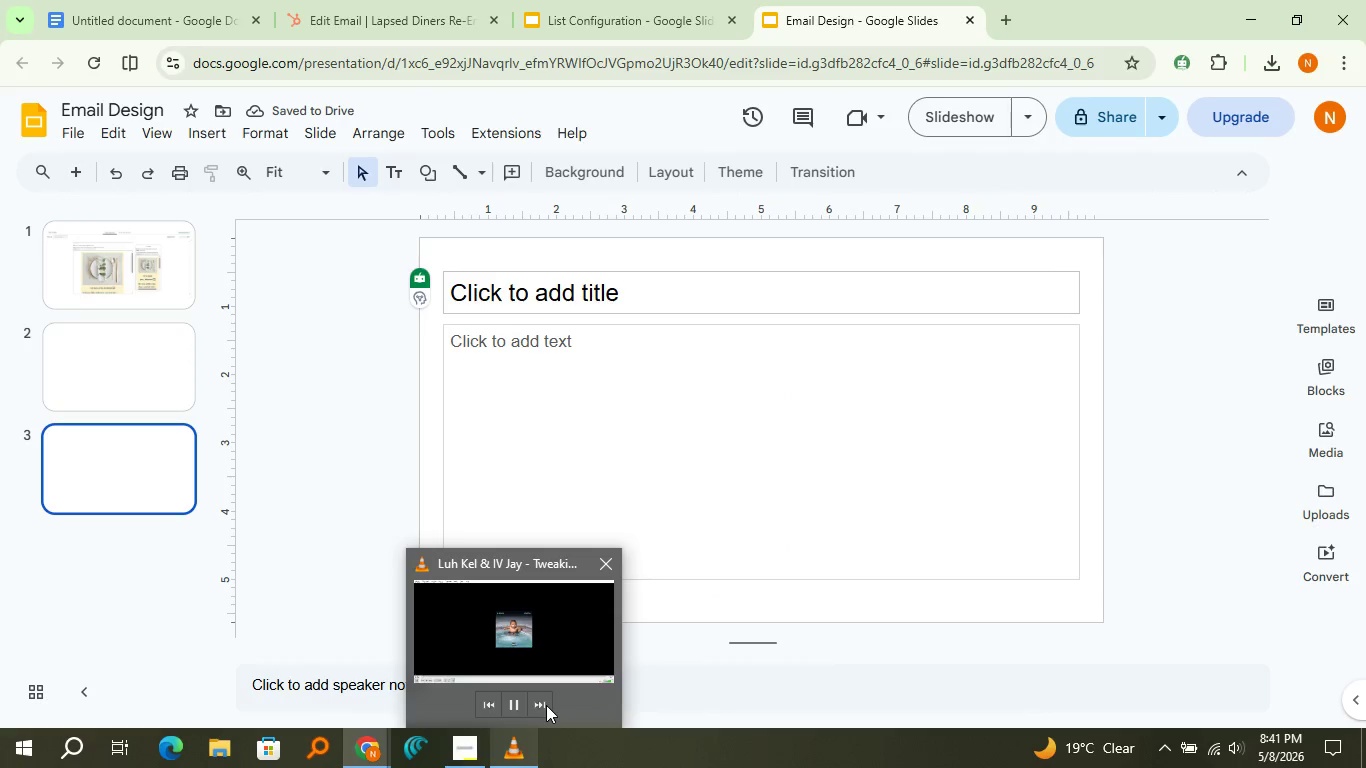 
left_click([545, 703])
 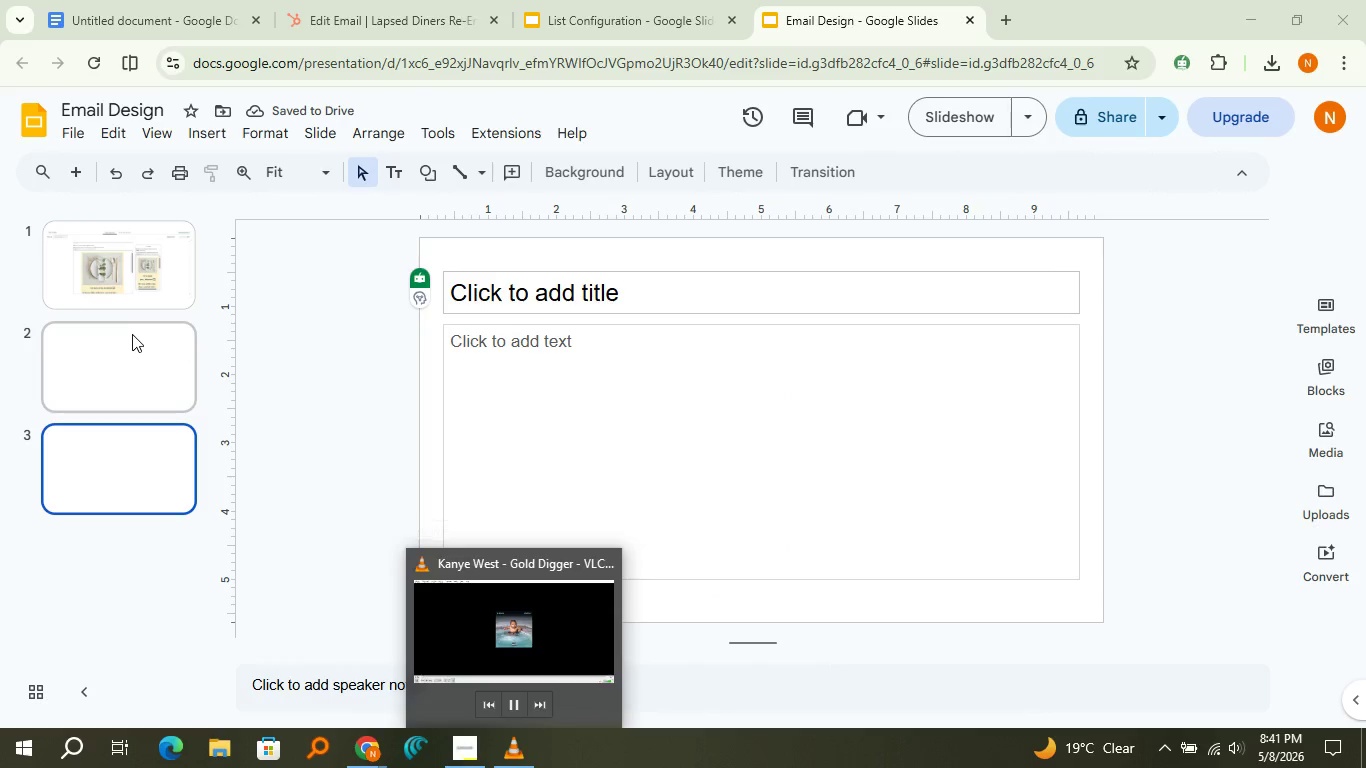 
left_click([132, 334])
 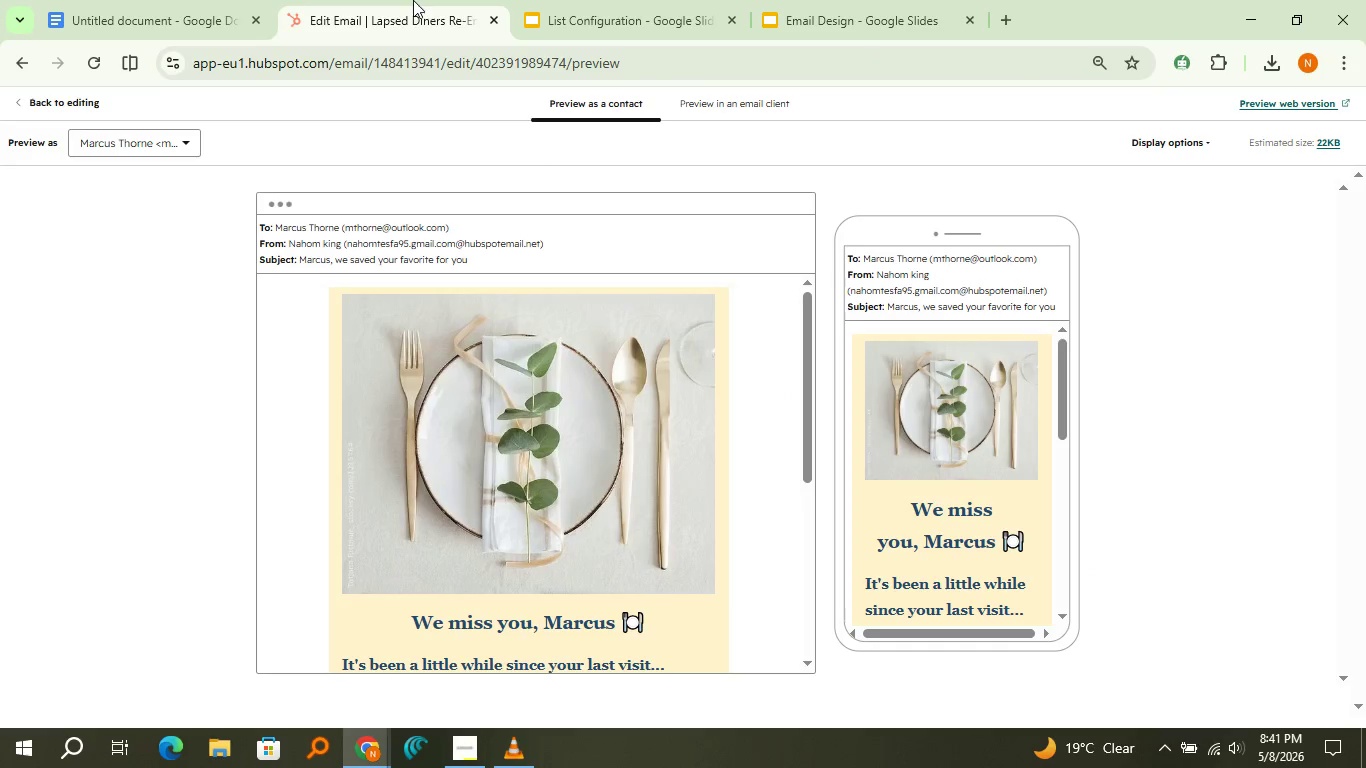 
left_click([413, 0])
 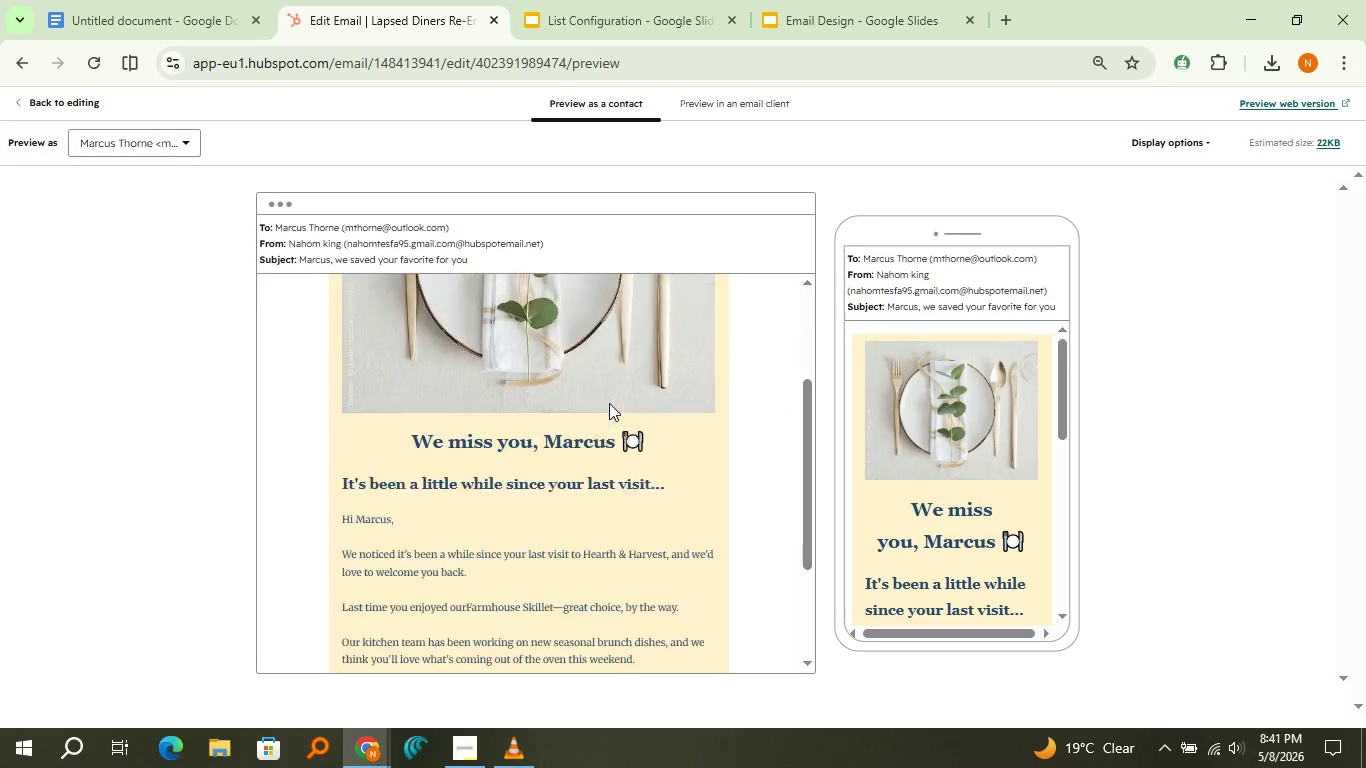 
scroll: coordinate [905, 515], scroll_direction: down, amount: 5.0
 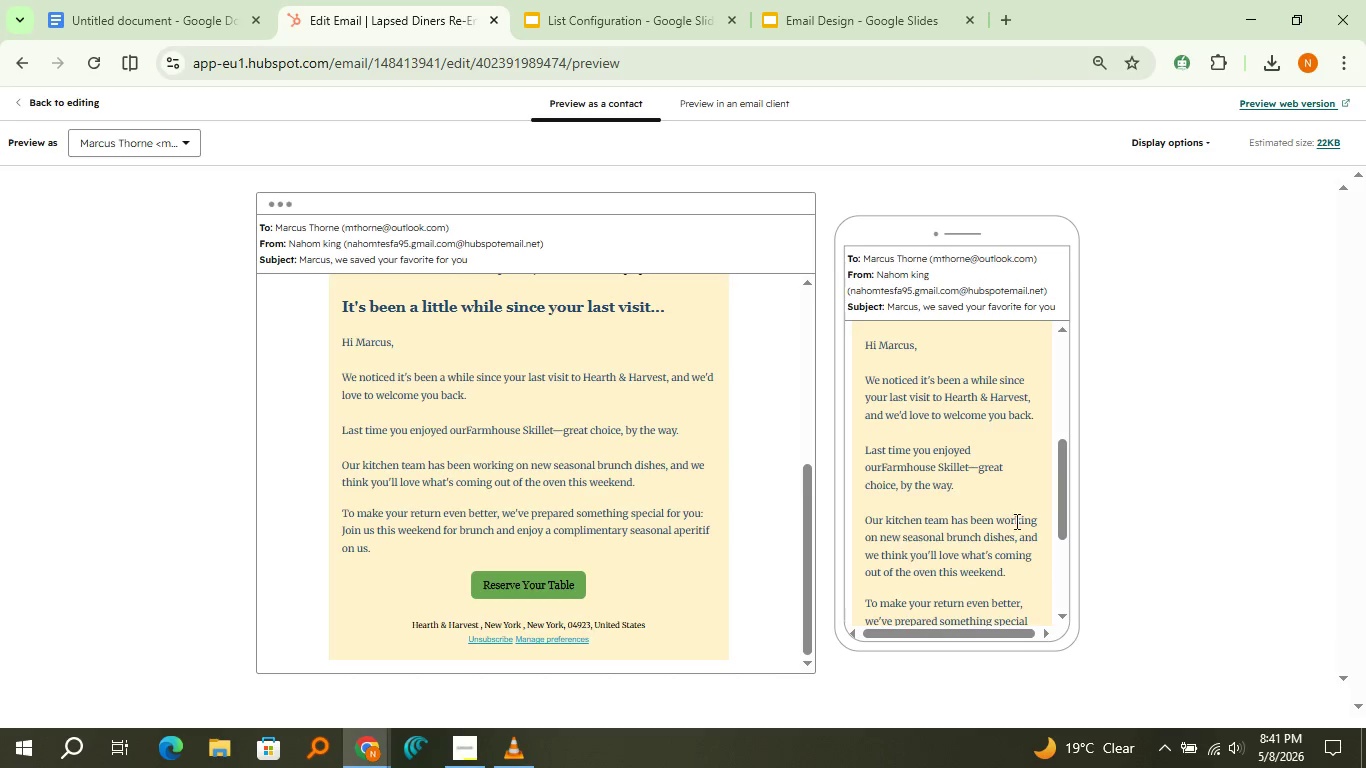 
left_click_drag(start_coordinate=[1065, 515], to_coordinate=[1061, 521])
 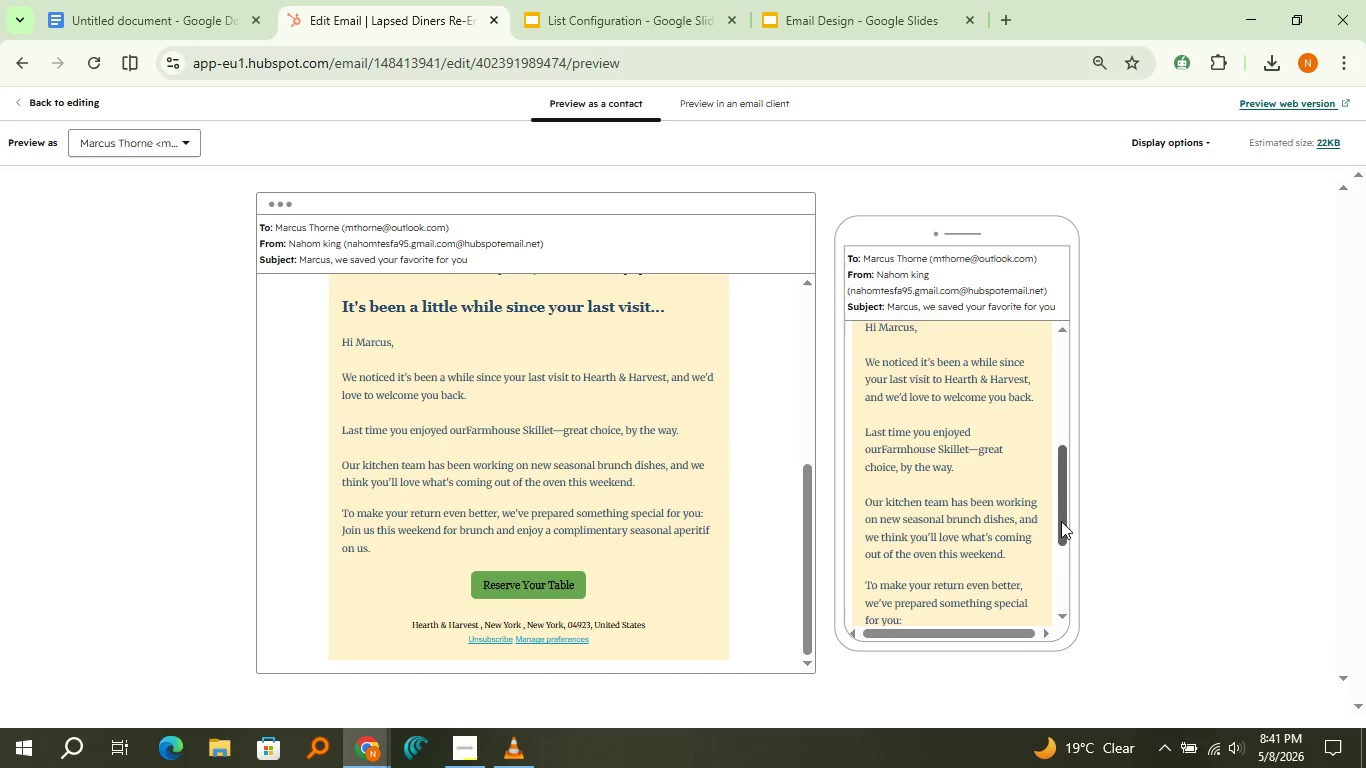 
key(Meta+Shift+S)
 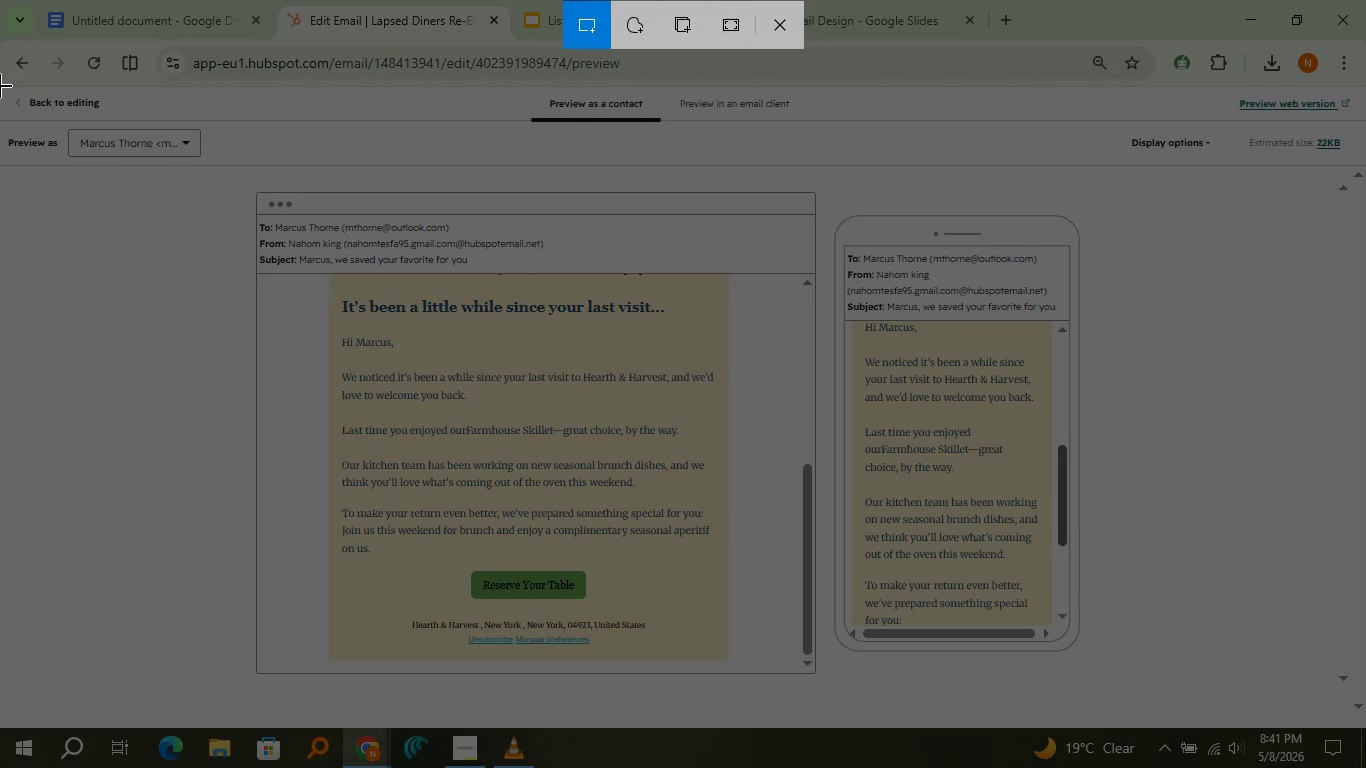 
left_click_drag(start_coordinate=[0, 86], to_coordinate=[1365, 728])
 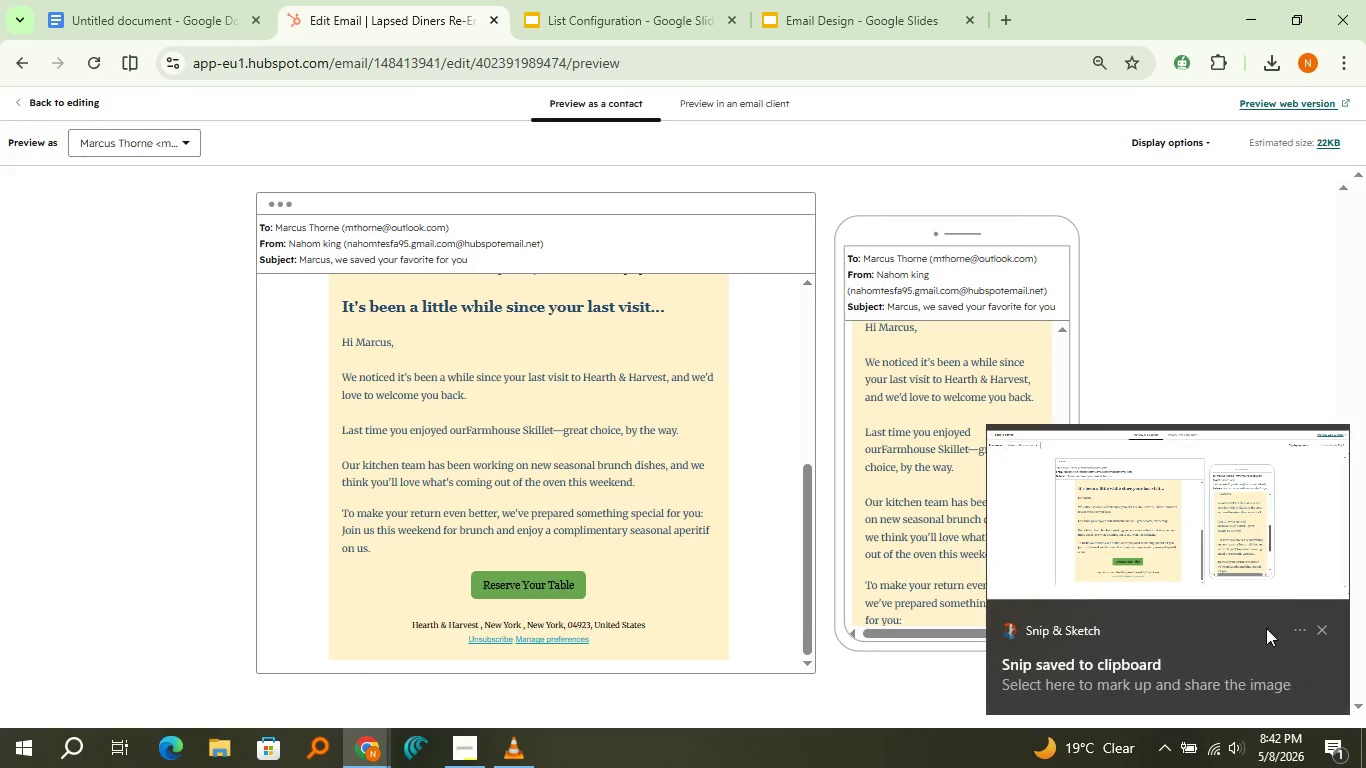 
left_click([1173, 566])
 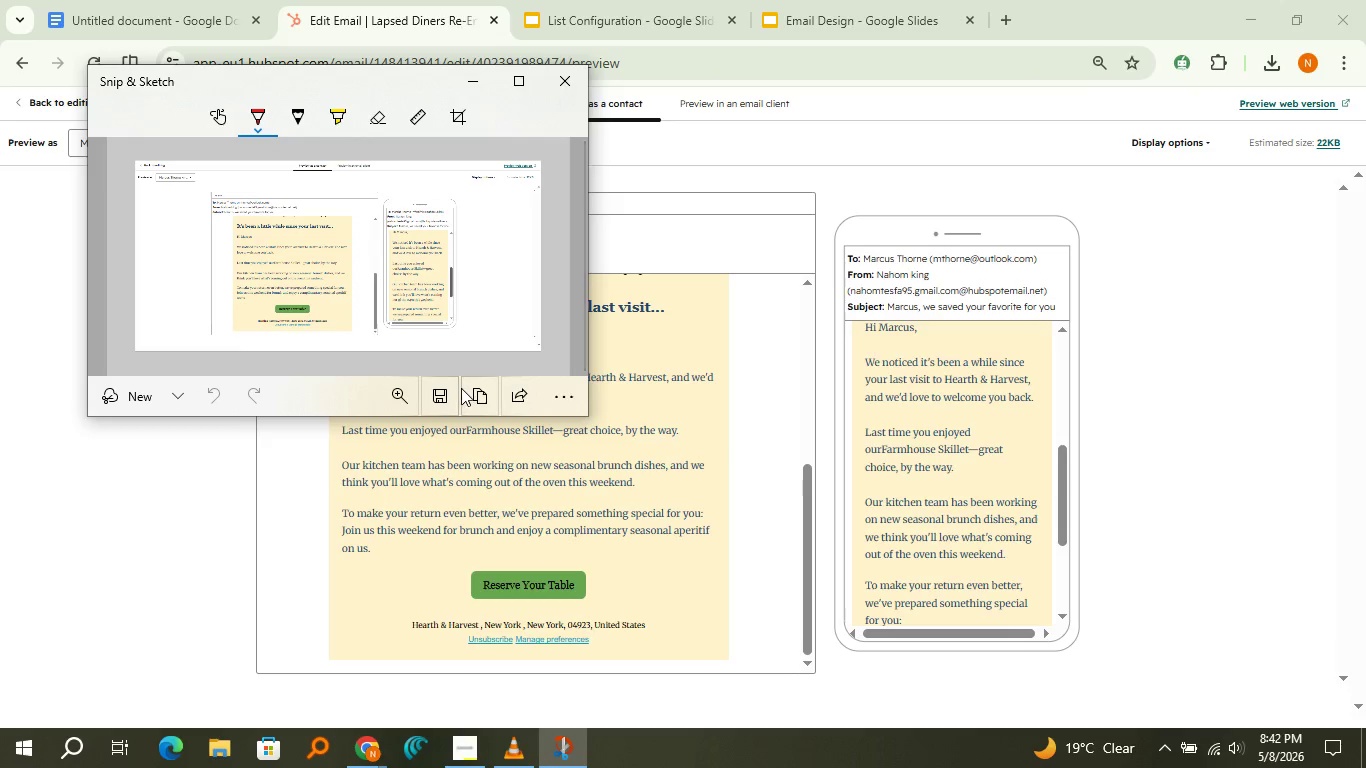 
left_click([462, 390])
 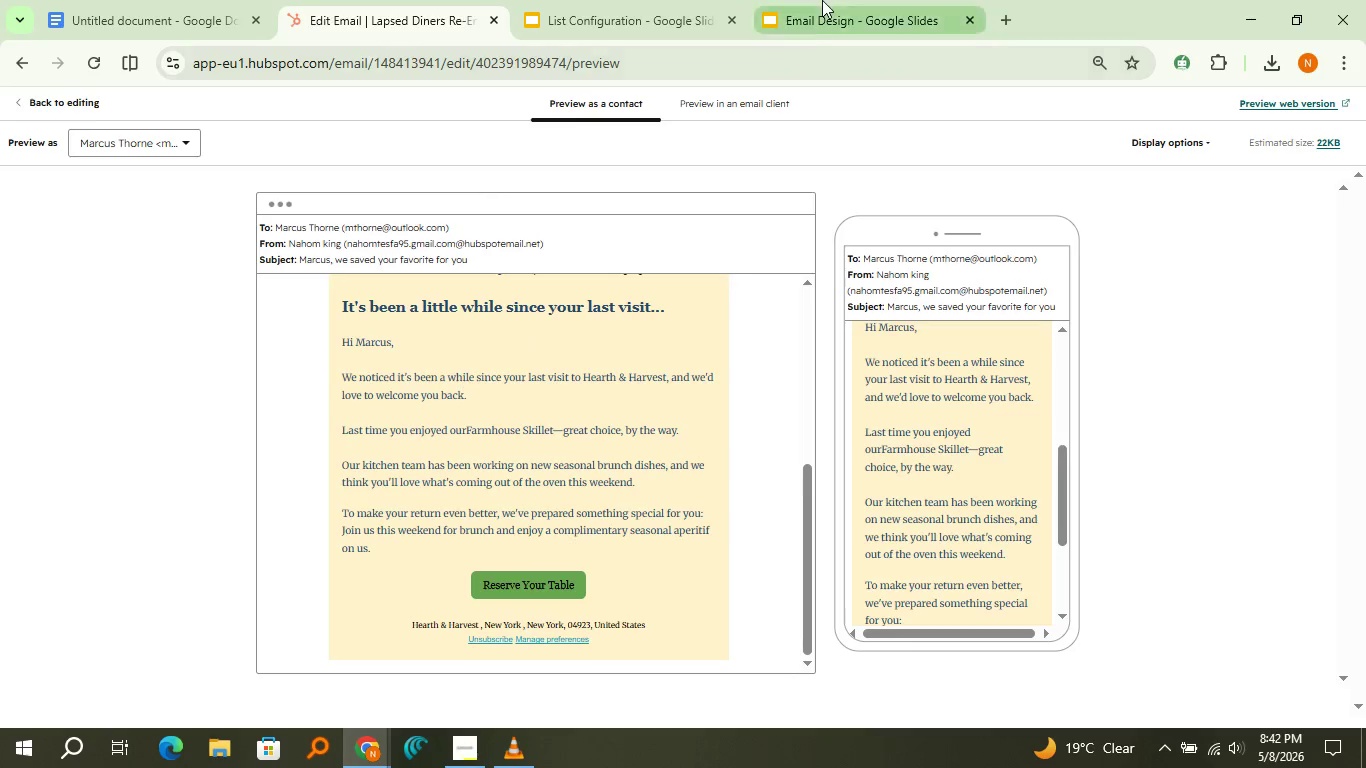 
left_click([822, 0])
 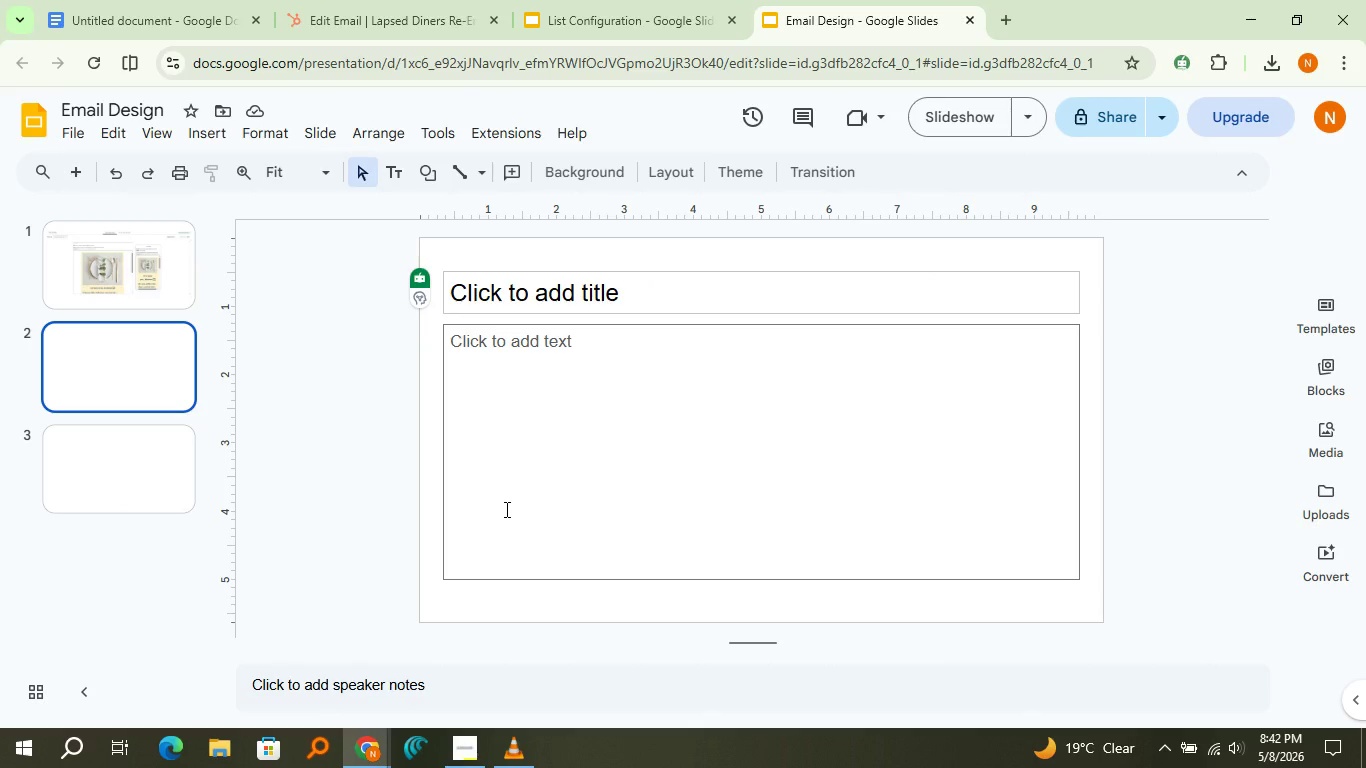 
key(Control+V)
 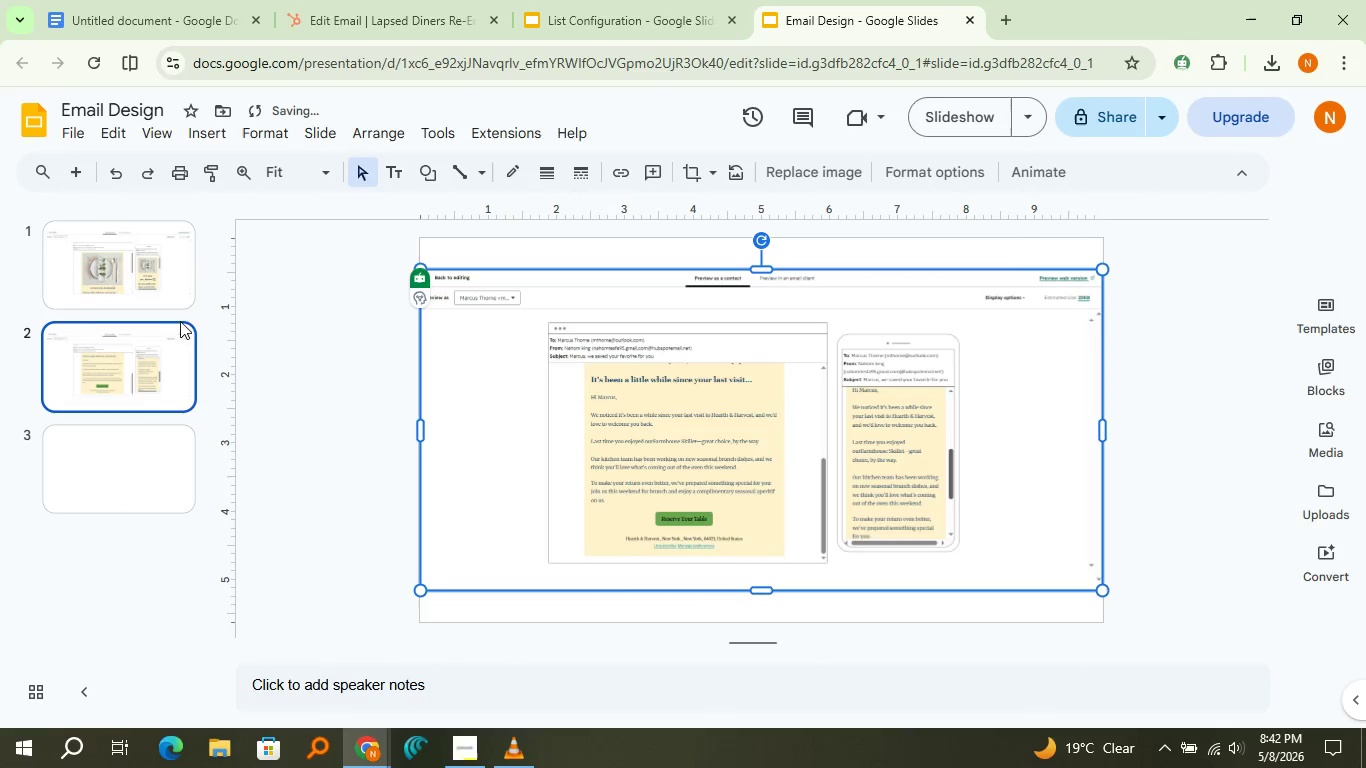 
left_click([150, 277])
 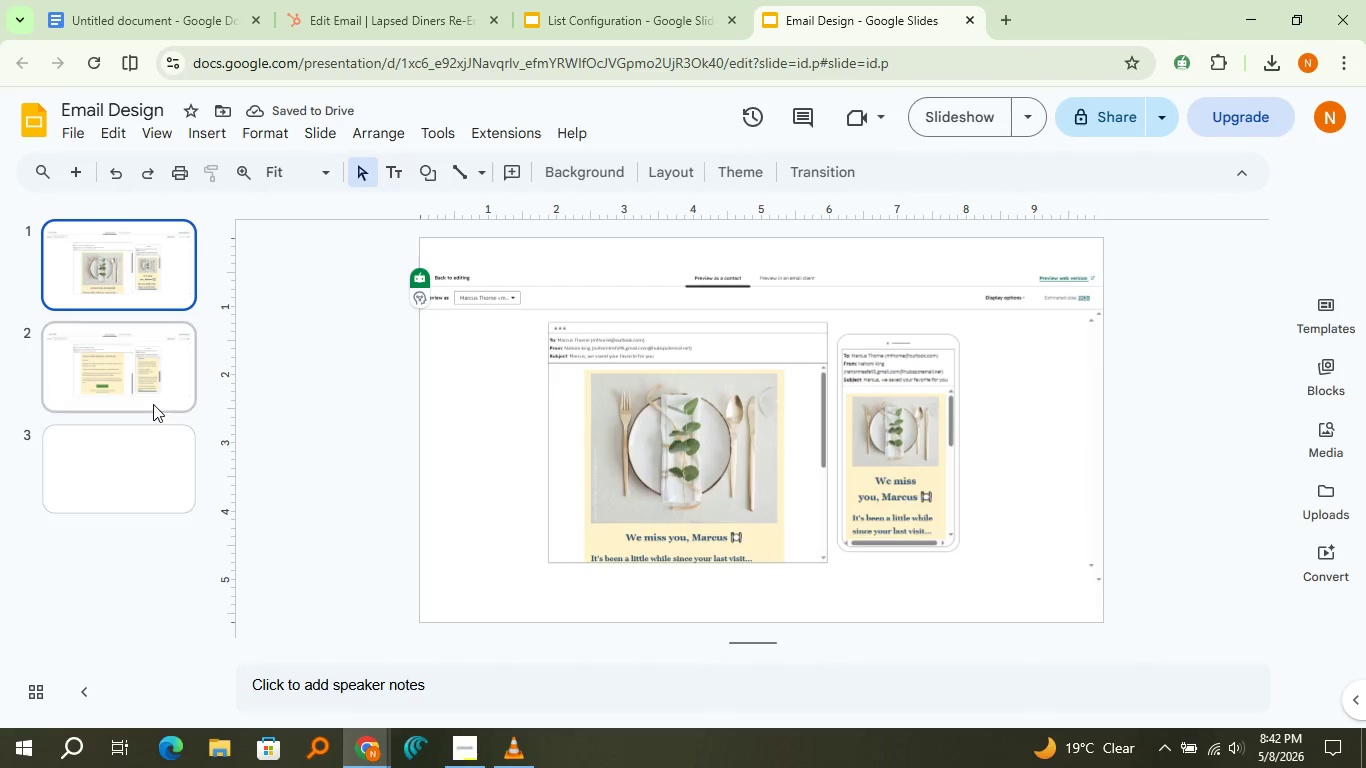 
left_click([153, 404])
 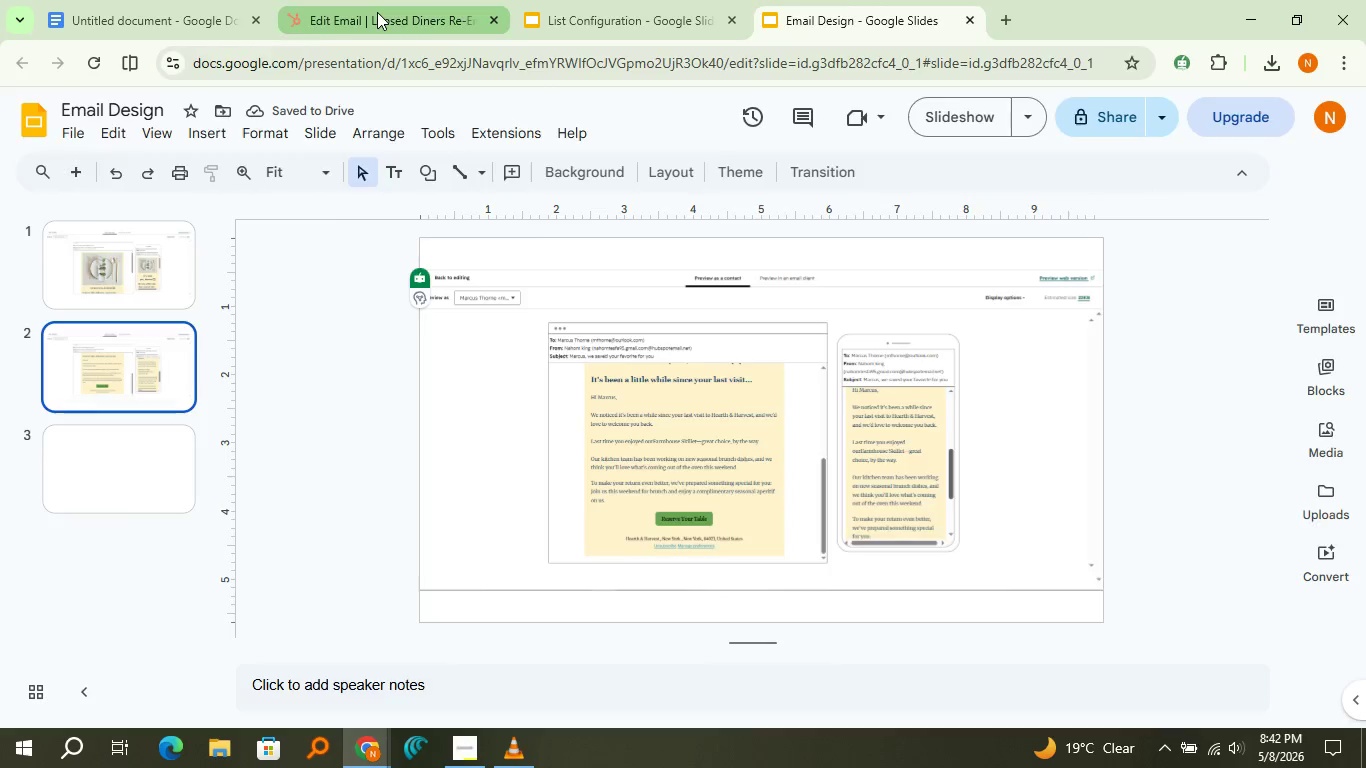 
left_click([377, 12])
 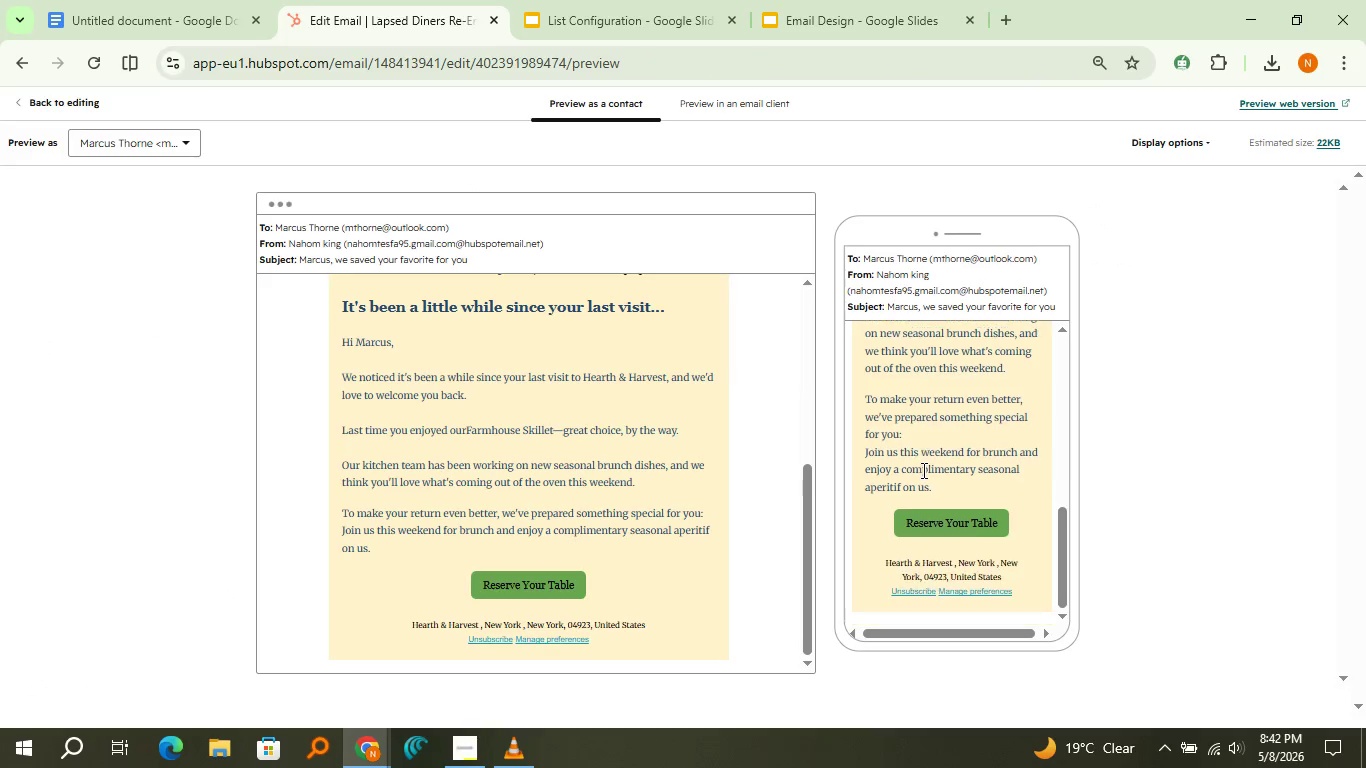 
scroll: coordinate [922, 470], scroll_direction: down, amount: 3.0
 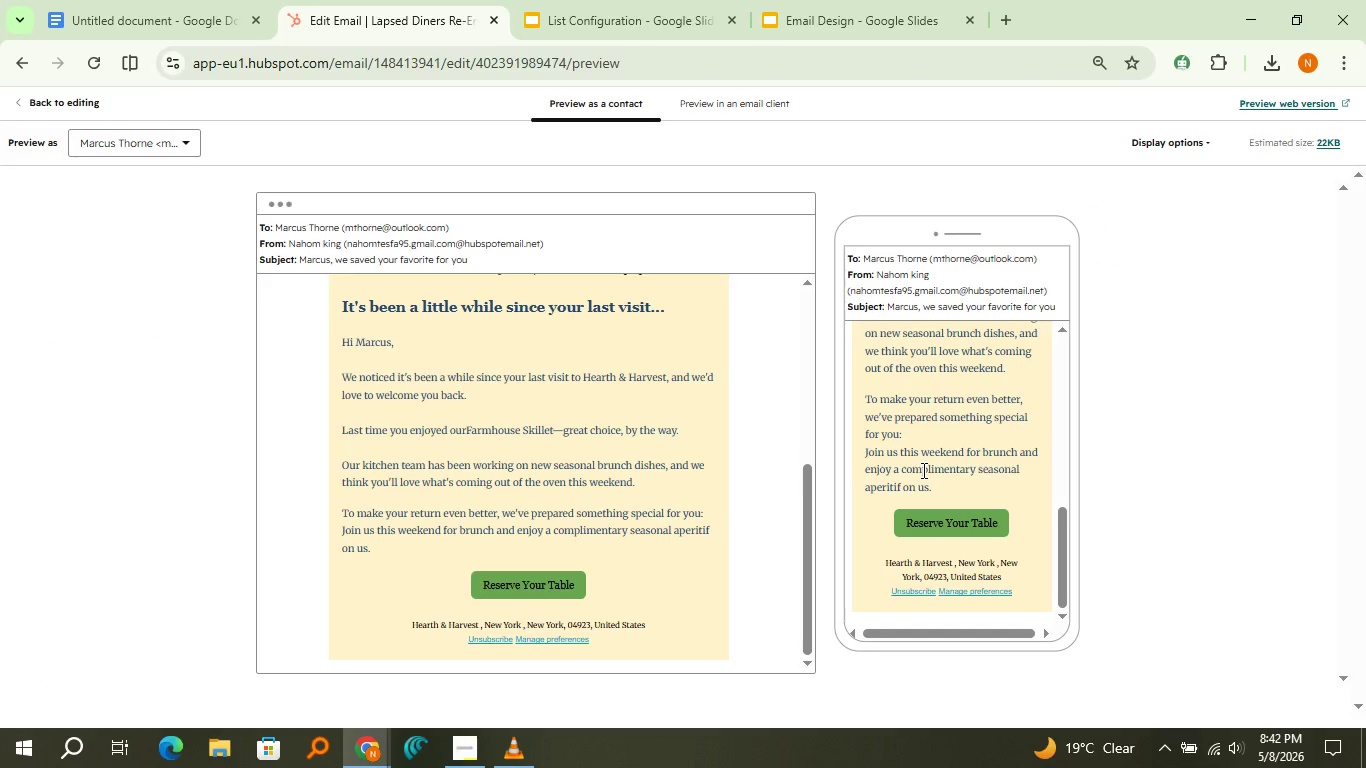 
key(Meta+Shift+S)
 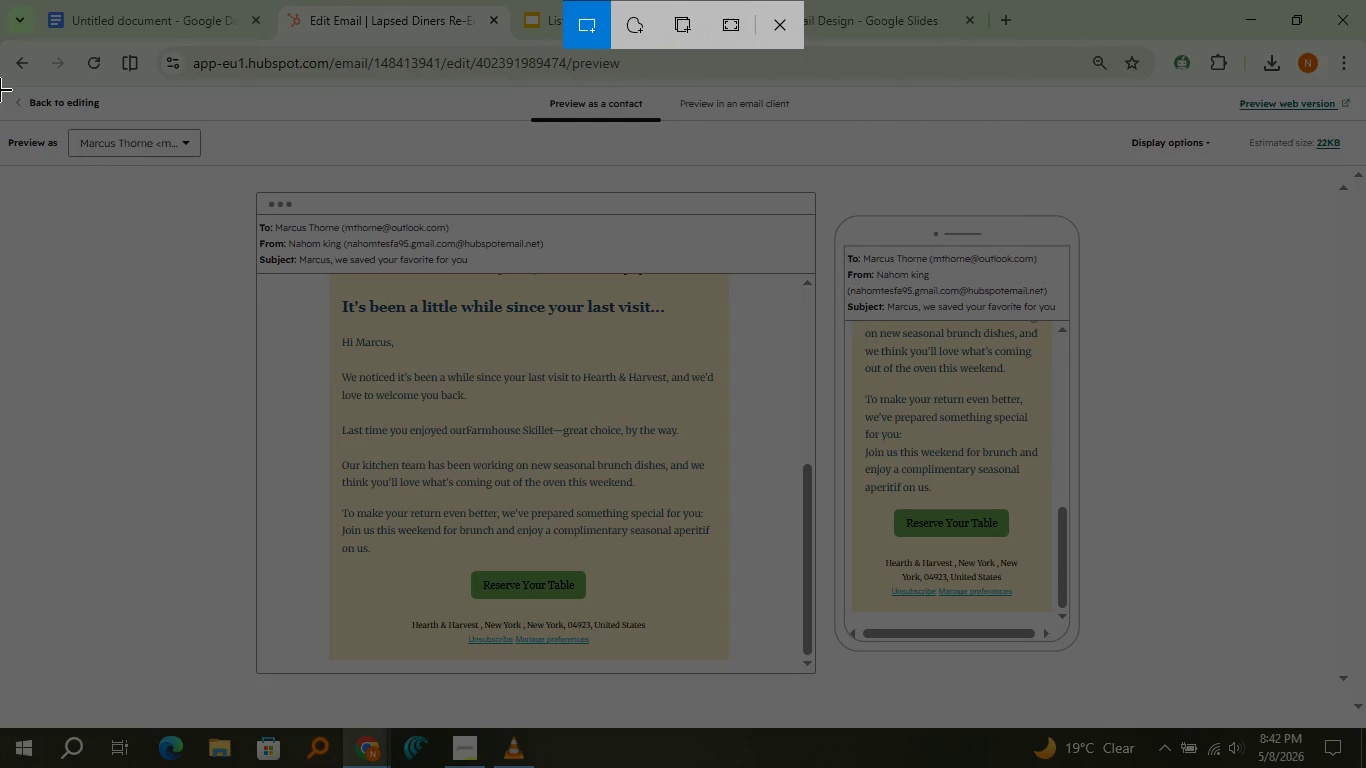 
wait(9.91)
 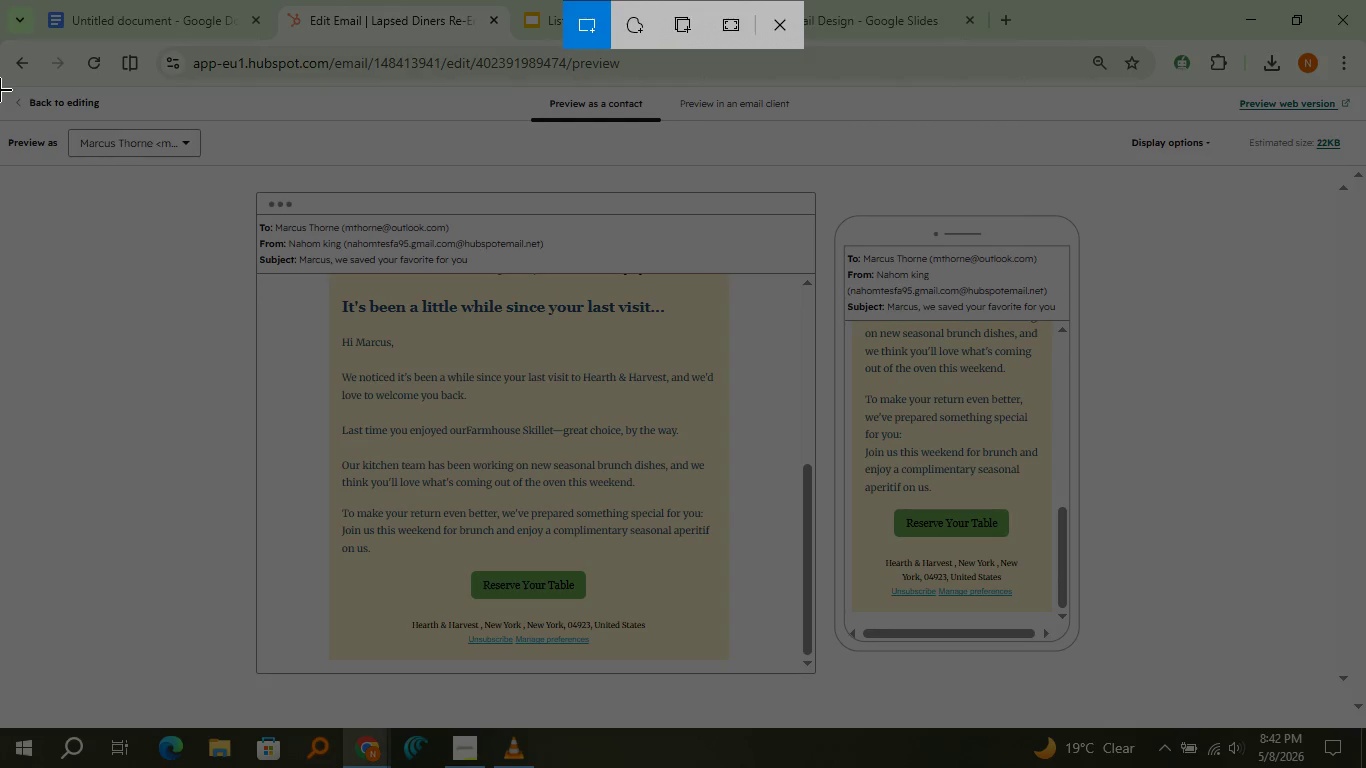 
left_click_drag(start_coordinate=[0, 90], to_coordinate=[1365, 725])
 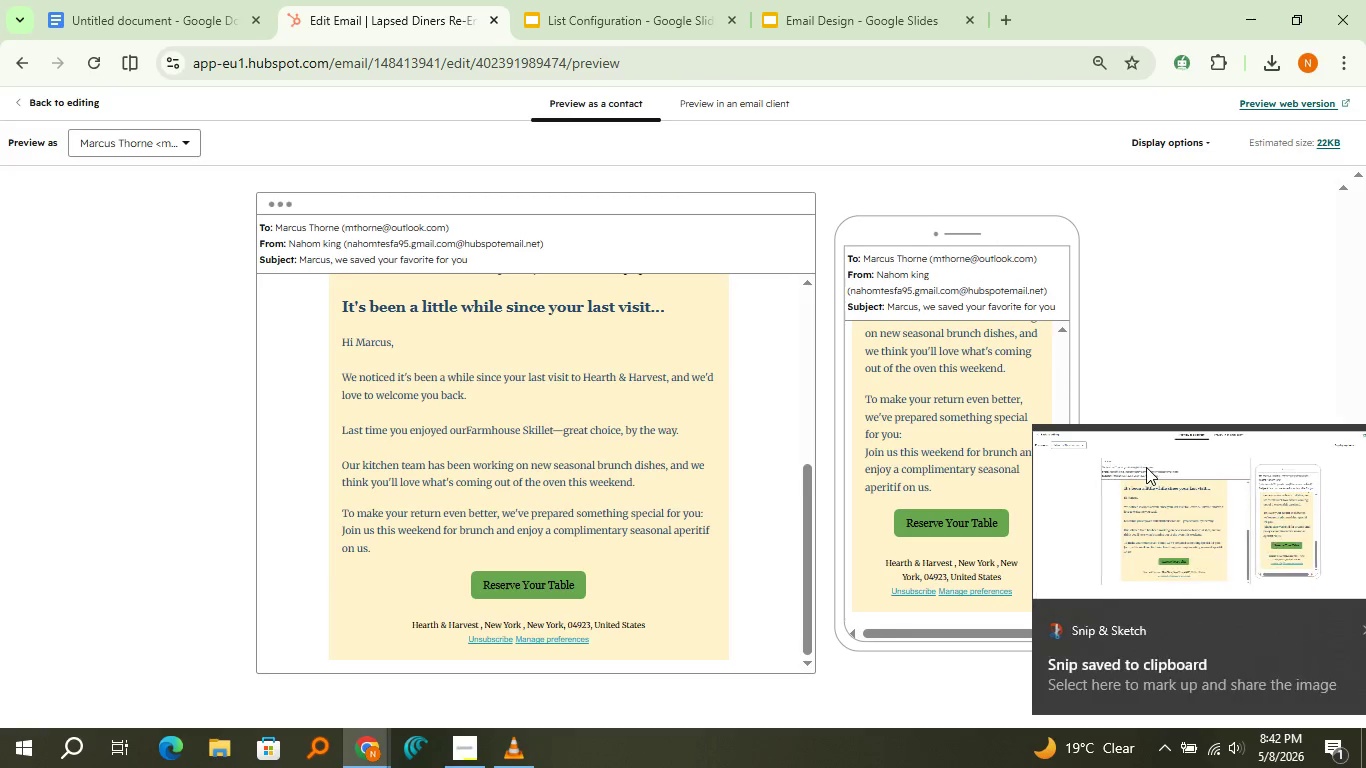 
left_click([1146, 467])
 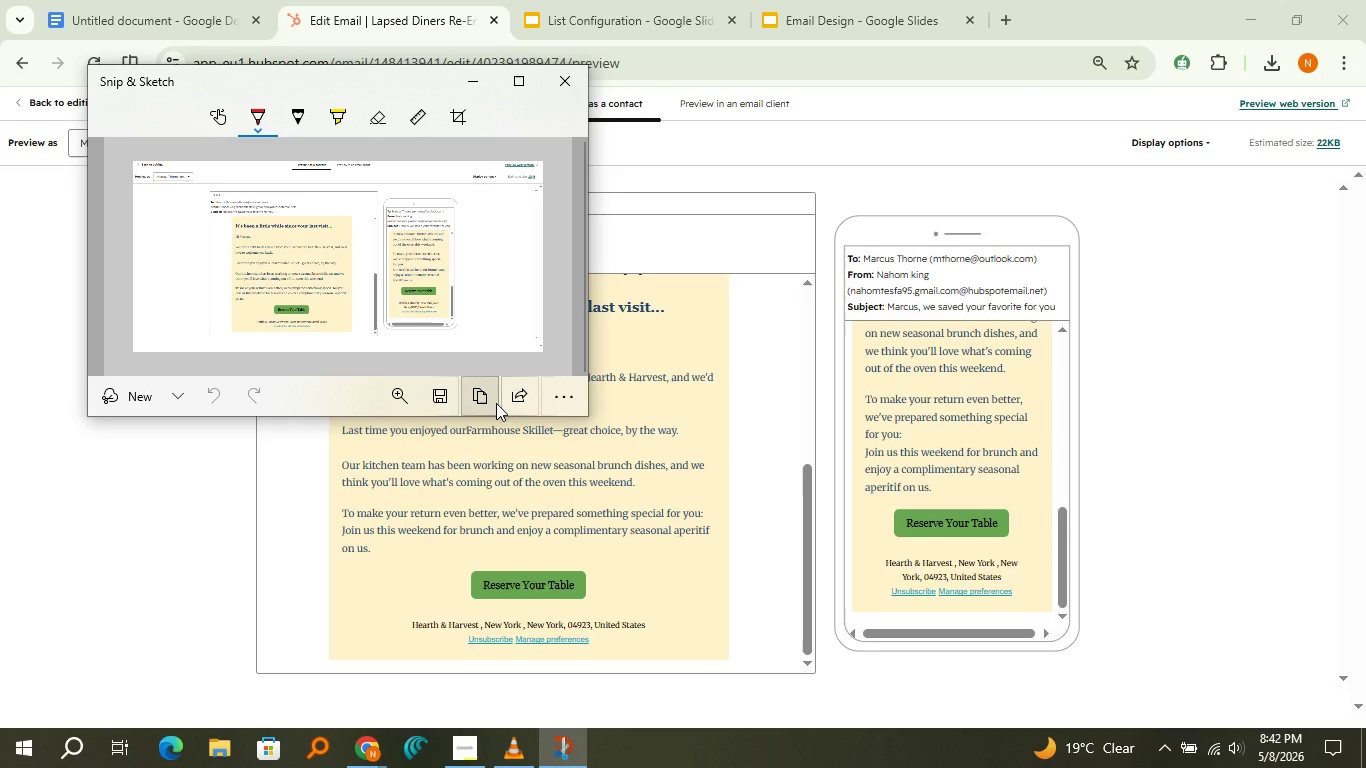 
left_click([494, 403])
 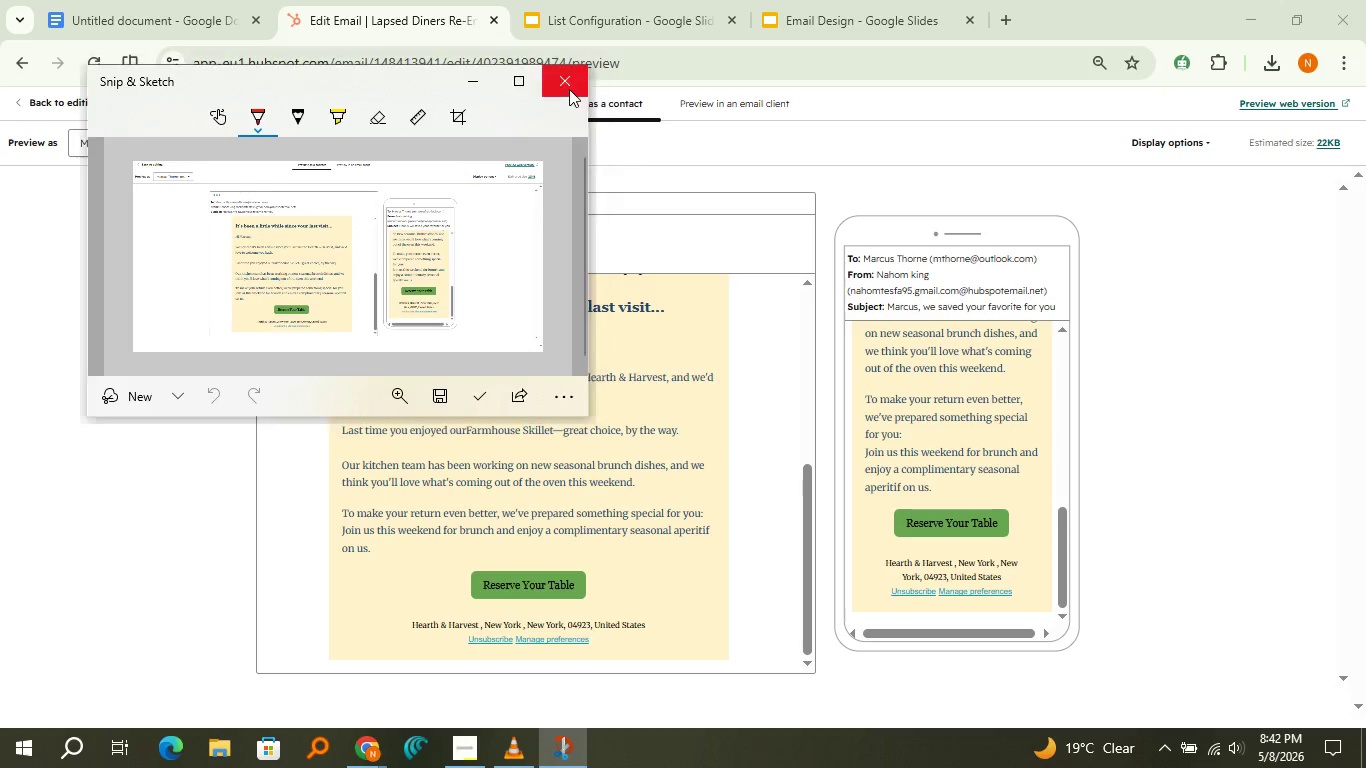 
left_click([569, 89])
 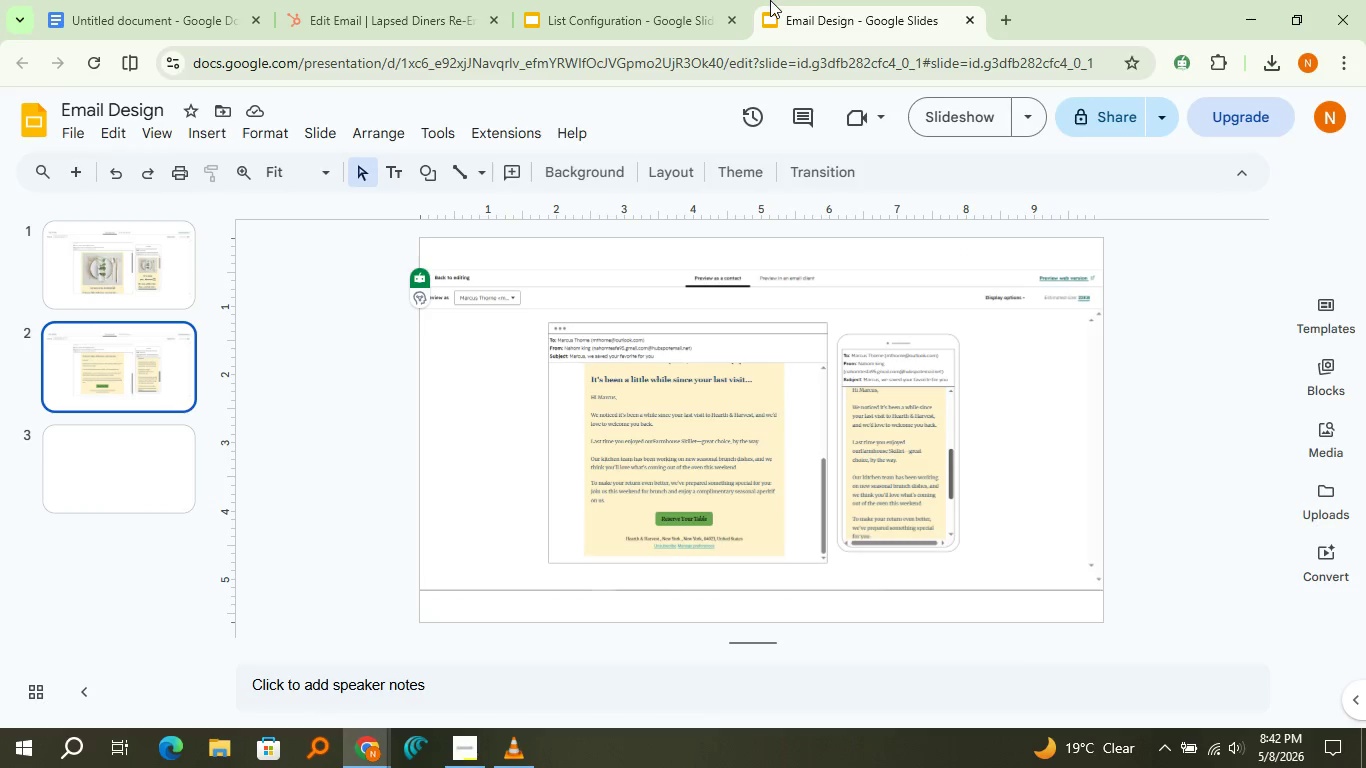 
left_click([770, 0])
 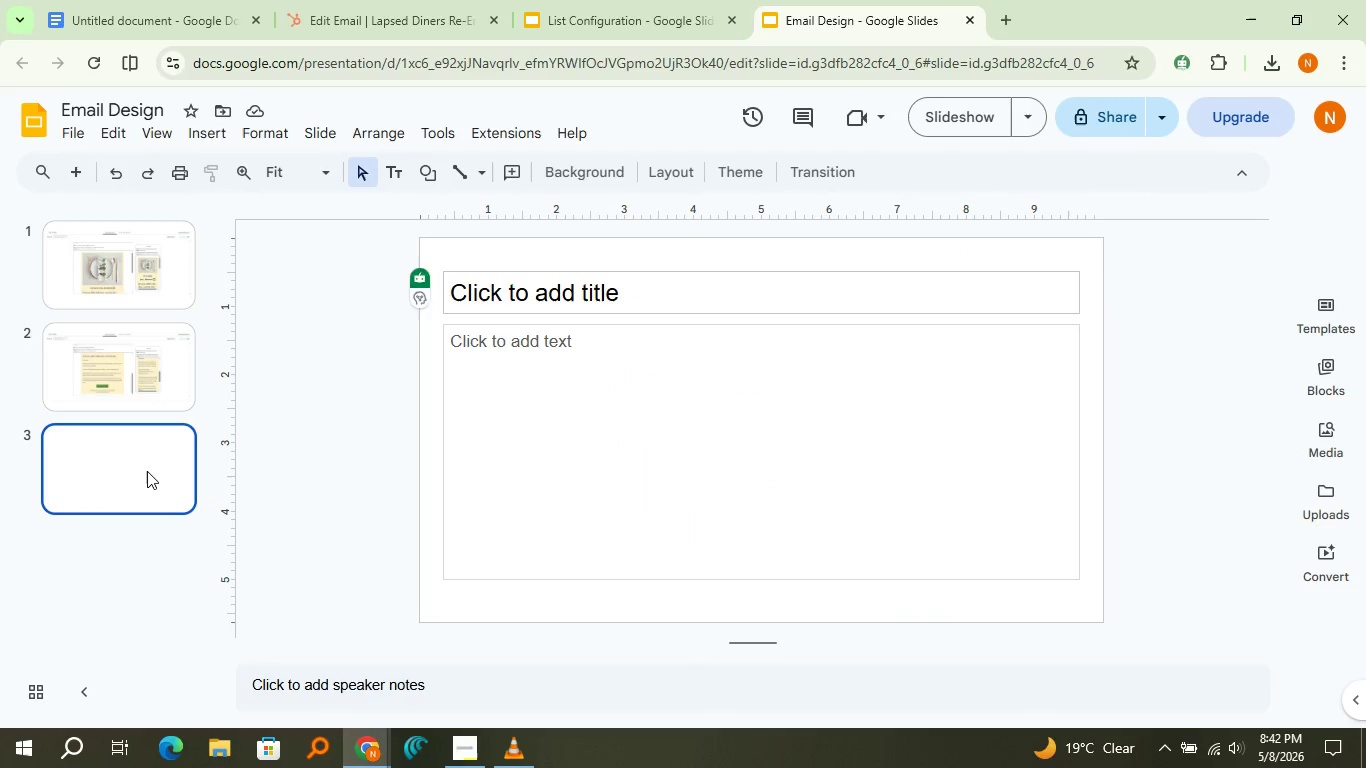 
left_click([147, 471])
 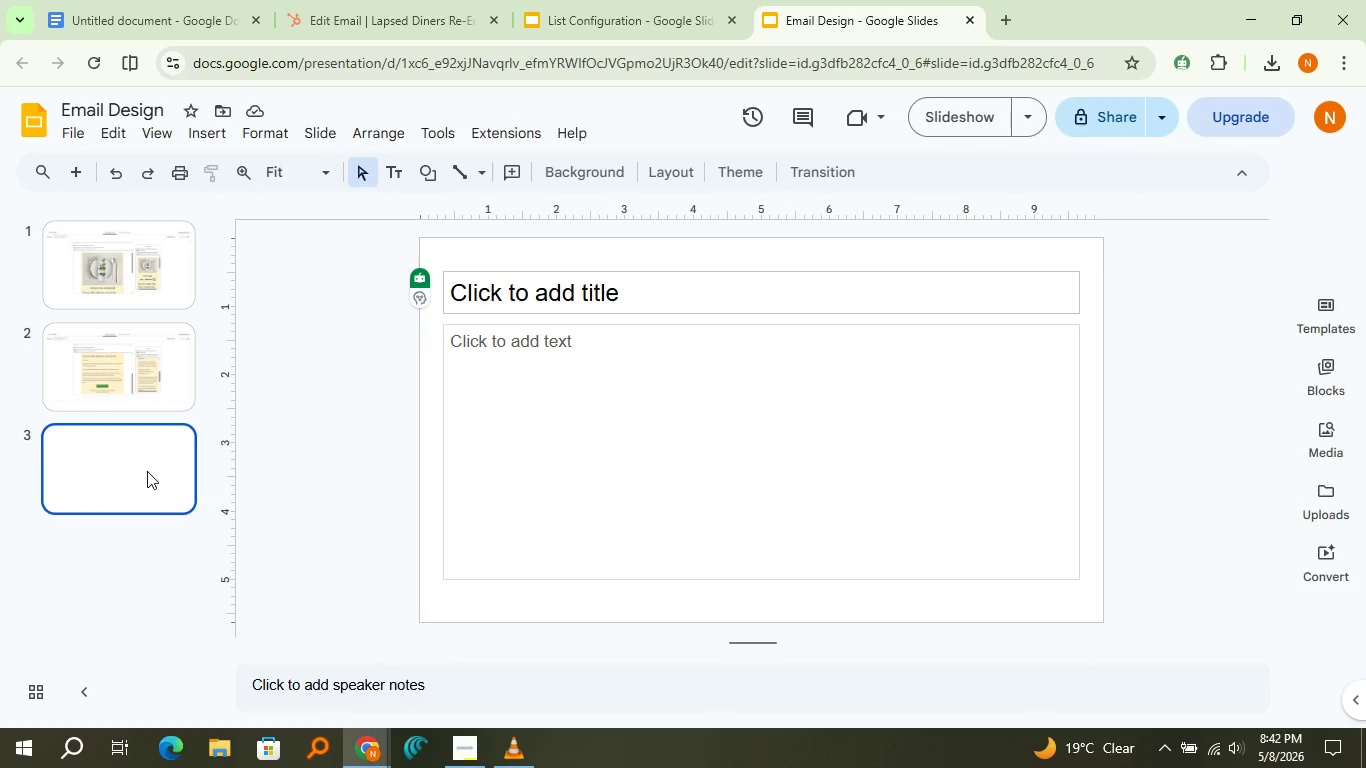 
key(Control+V)
 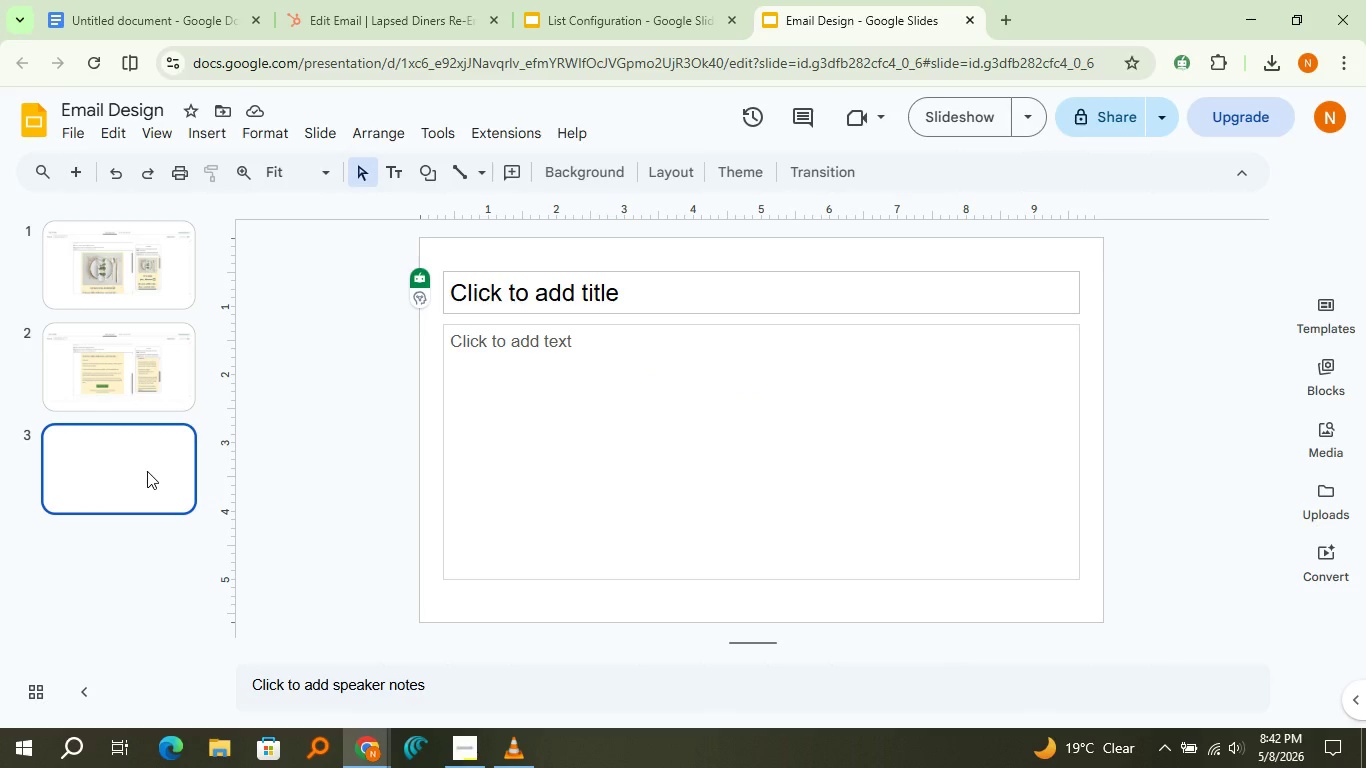 
key(Control+V)
 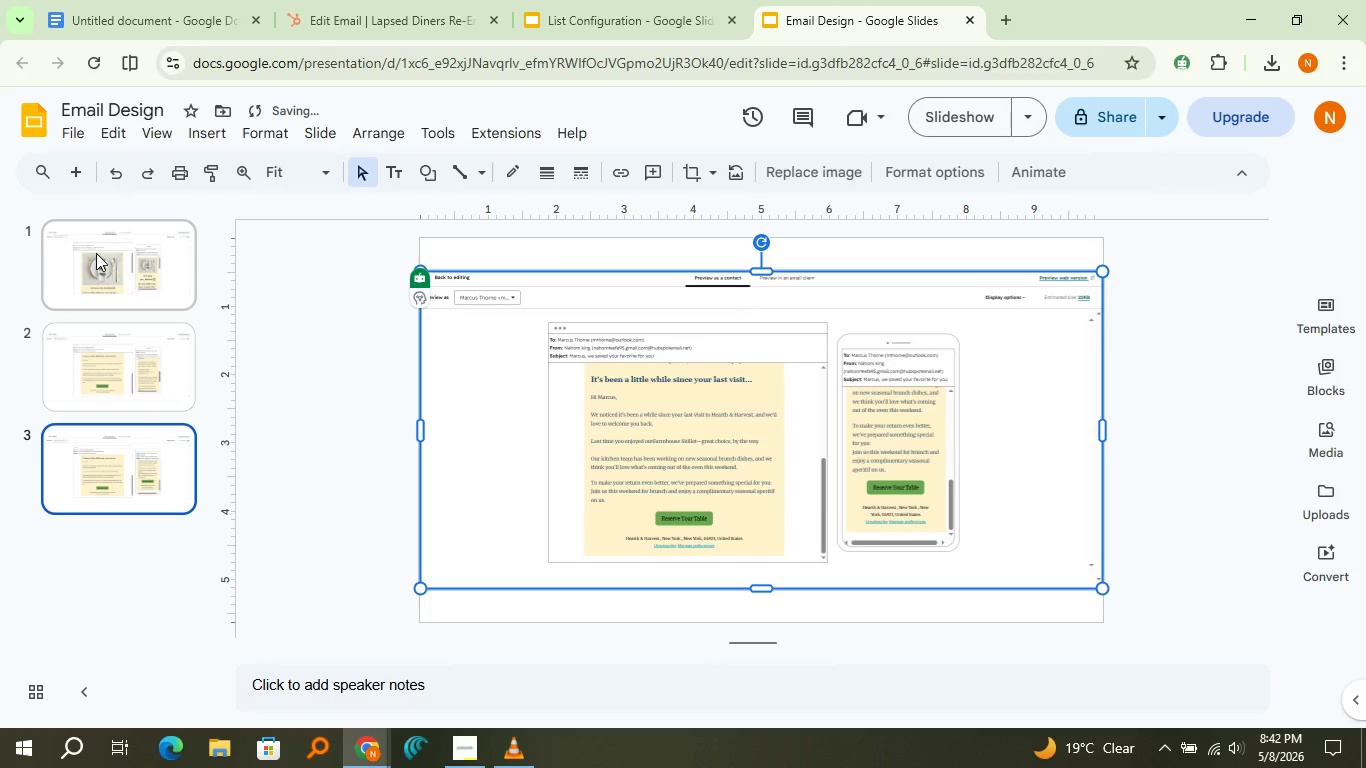 
left_click([96, 253])
 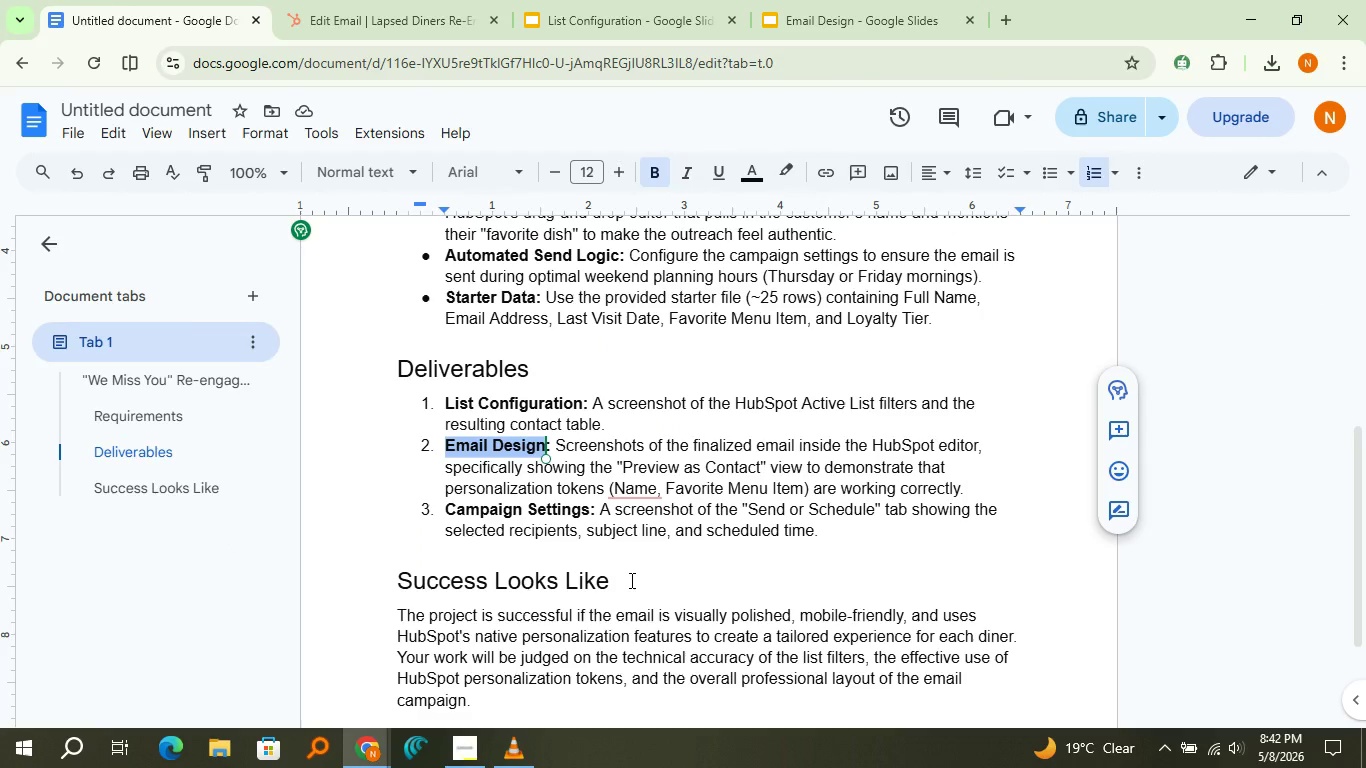 
wait(19.31)
 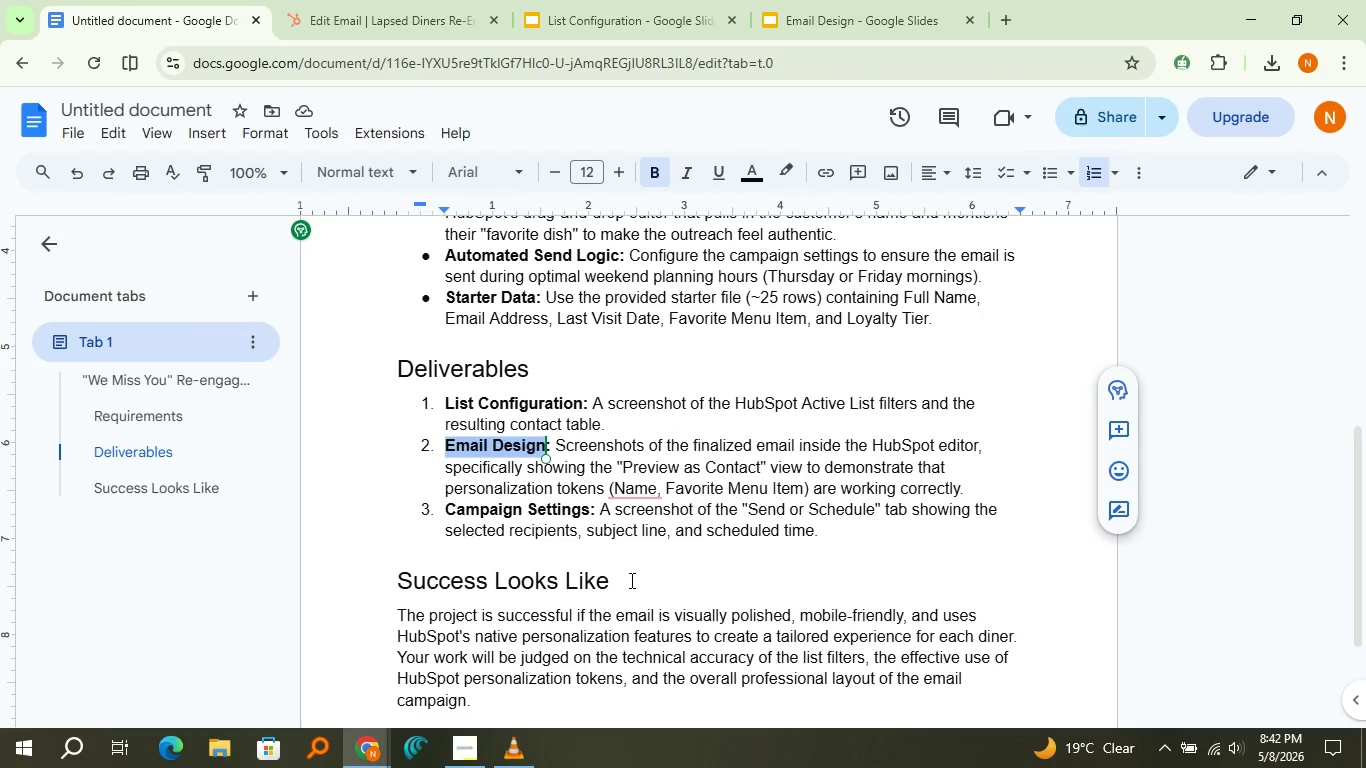 
left_click([73, 99])
 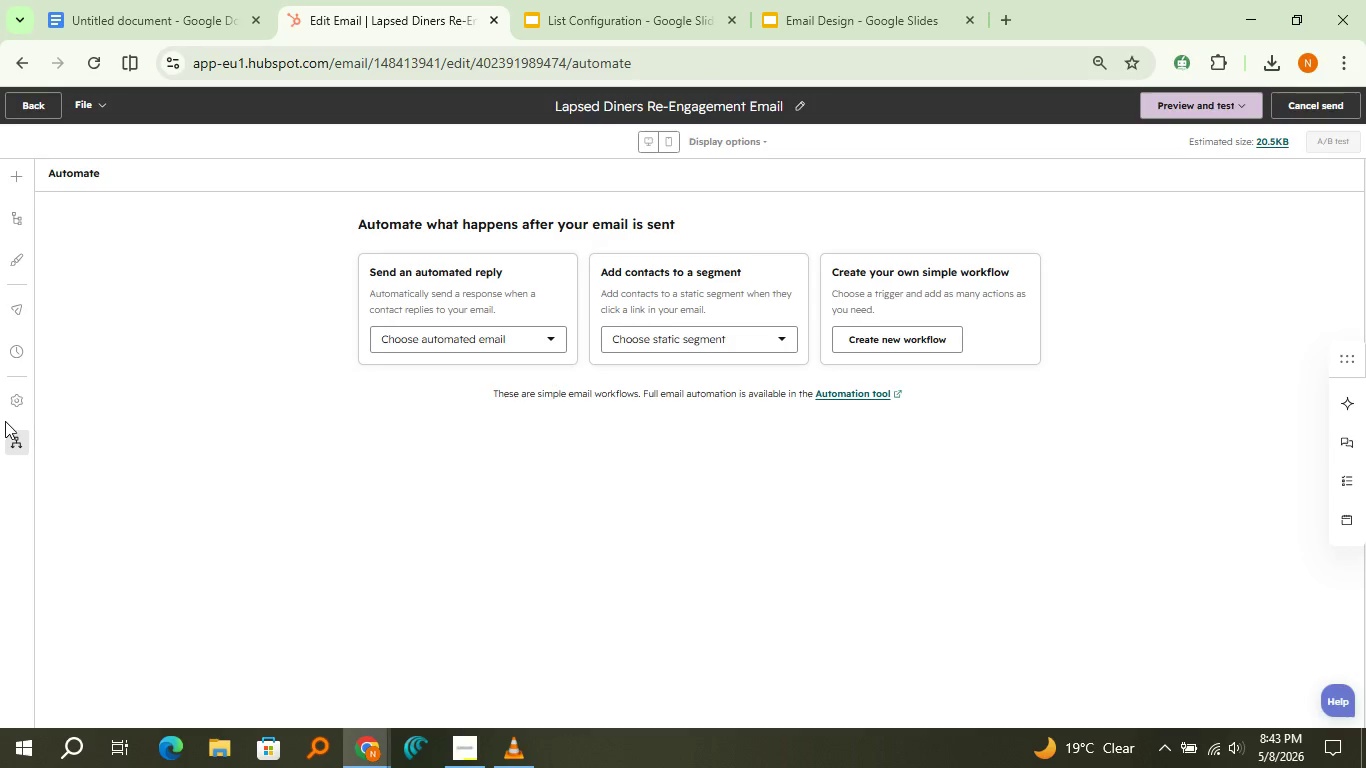 
mouse_move([41, 435])
 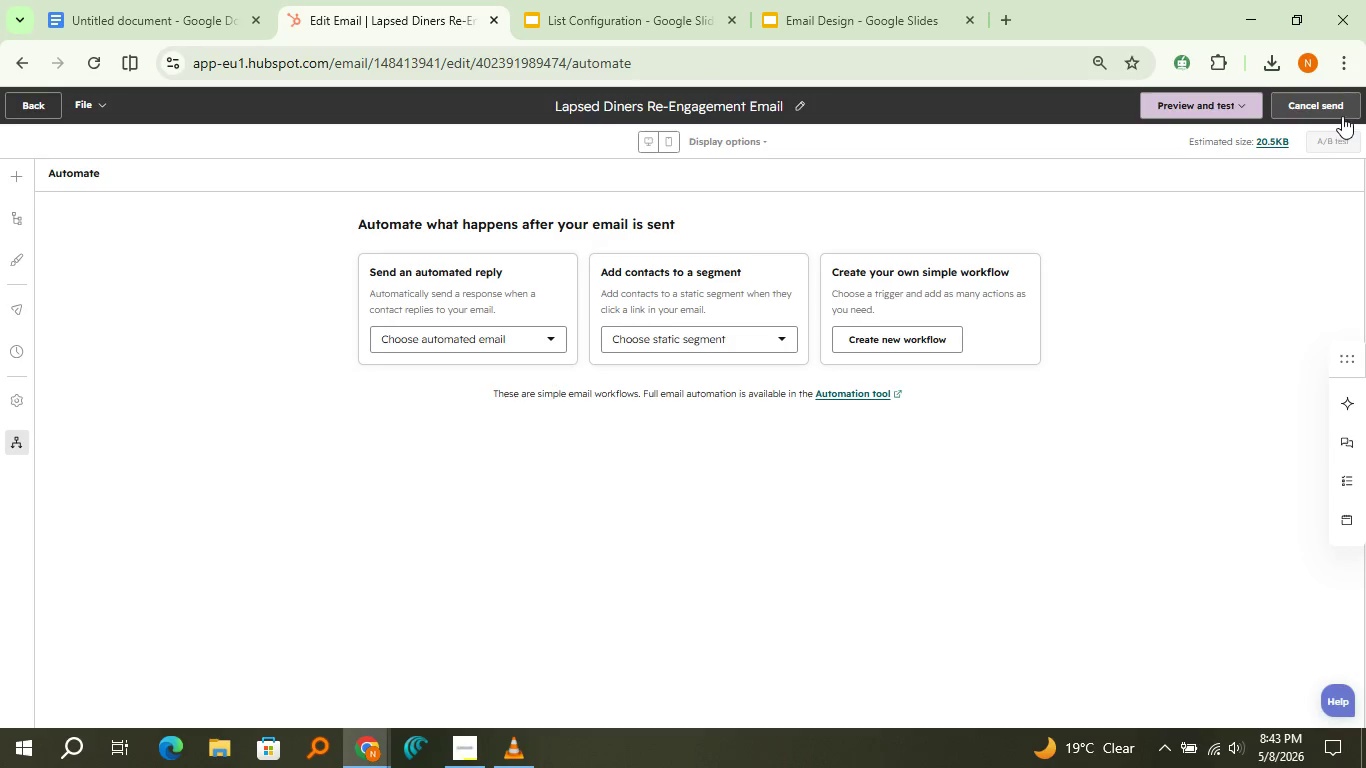 
left_click([1339, 115])
 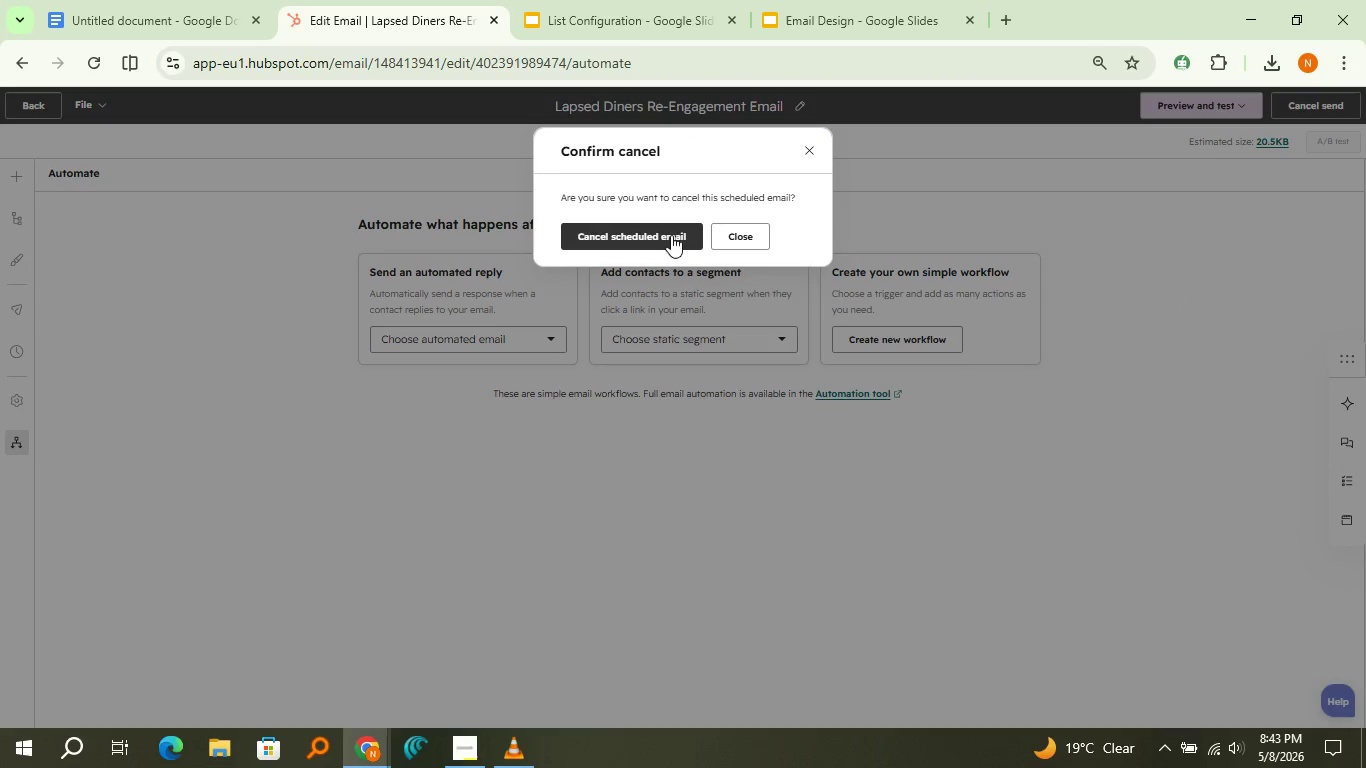 
left_click([671, 234])
 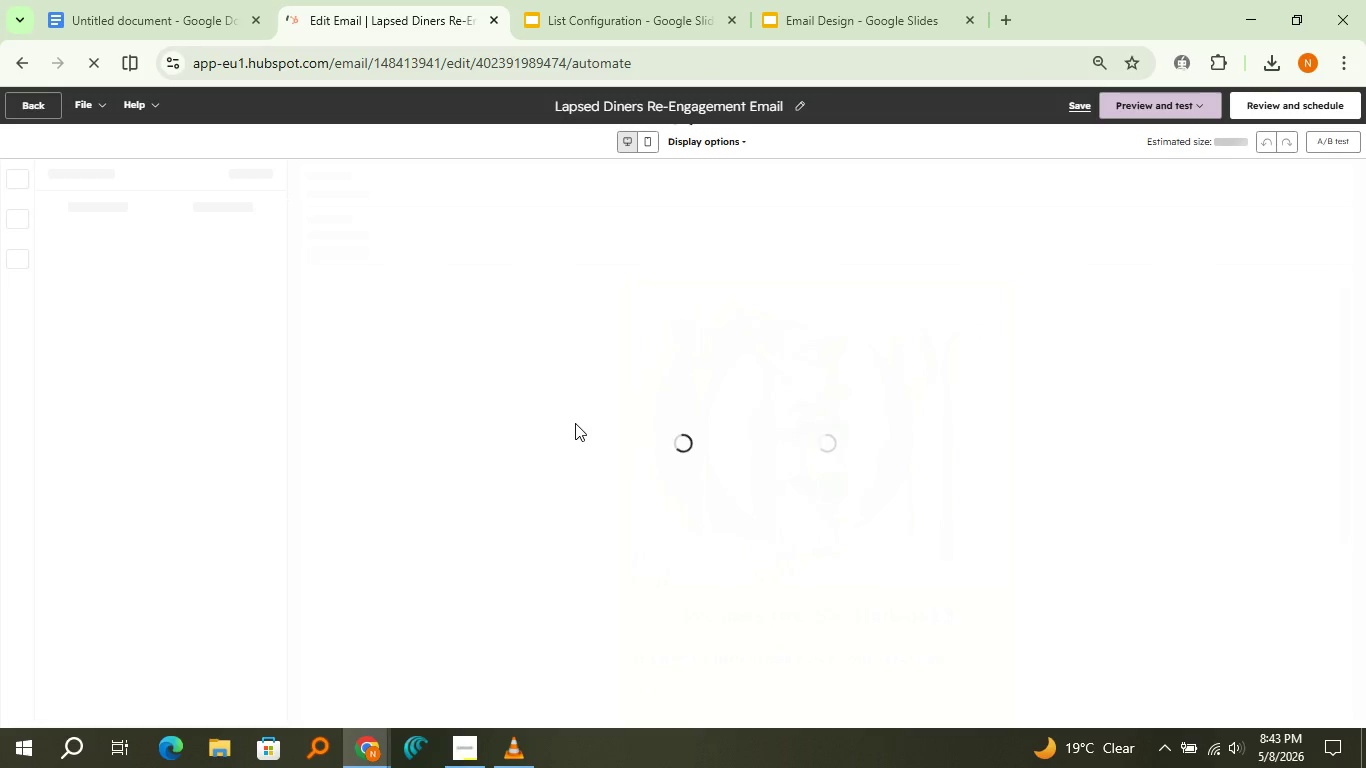 
wait(11.73)
 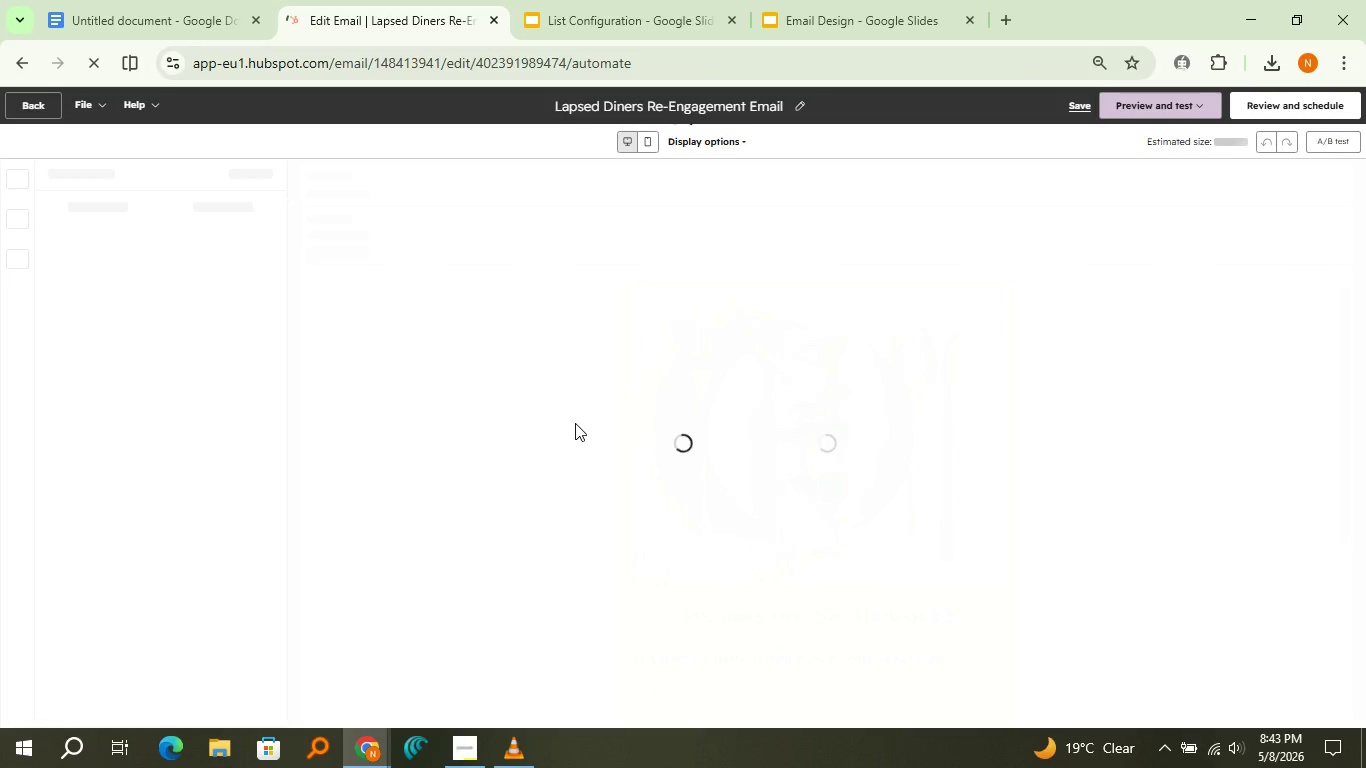 
mouse_move([17, 289])
 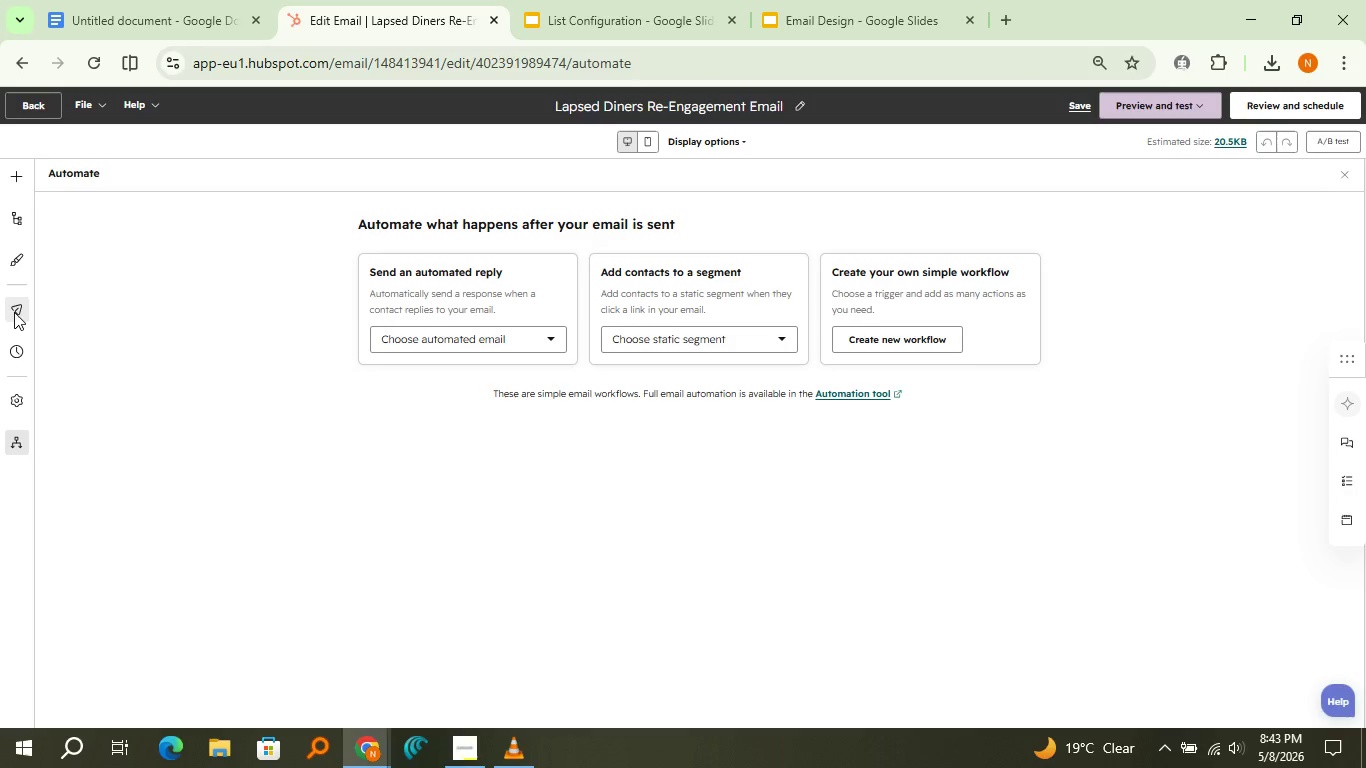 
left_click([14, 312])
 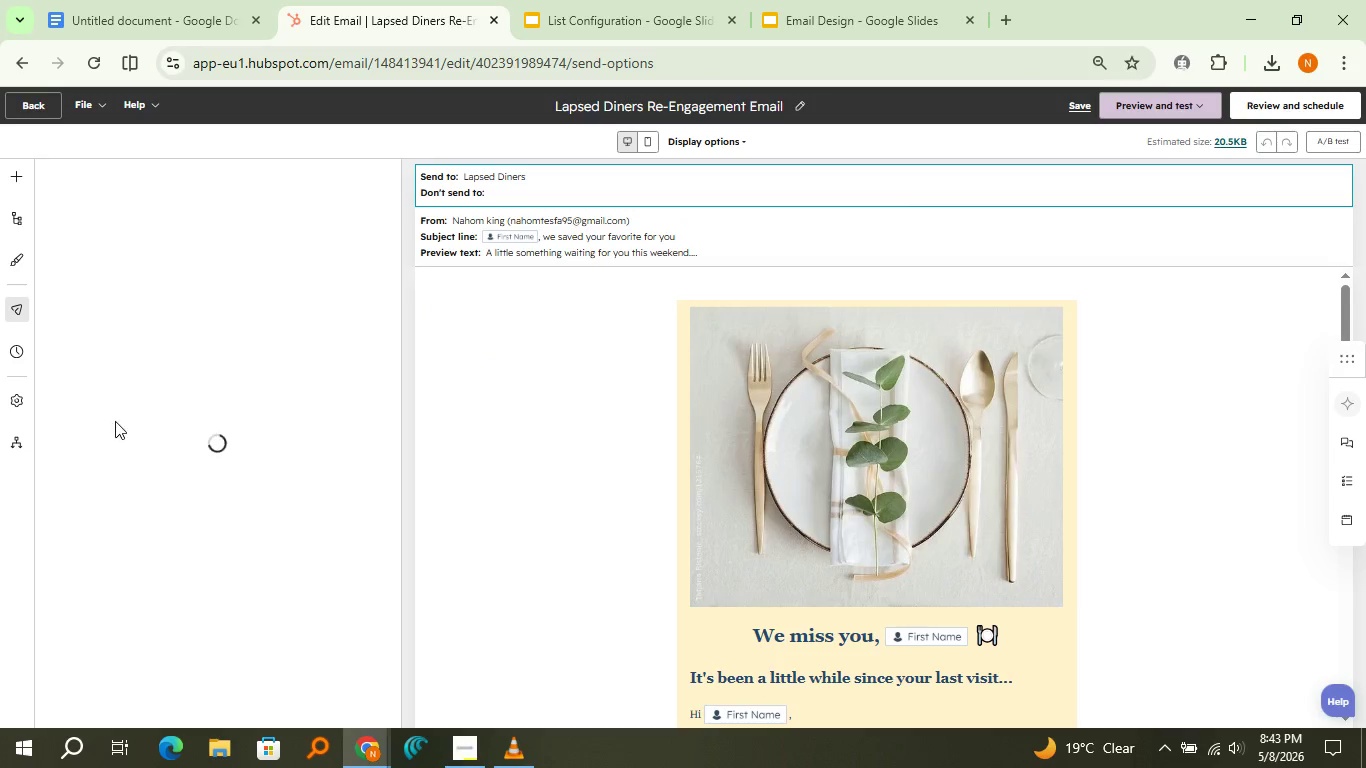 
mouse_move([129, 443])
 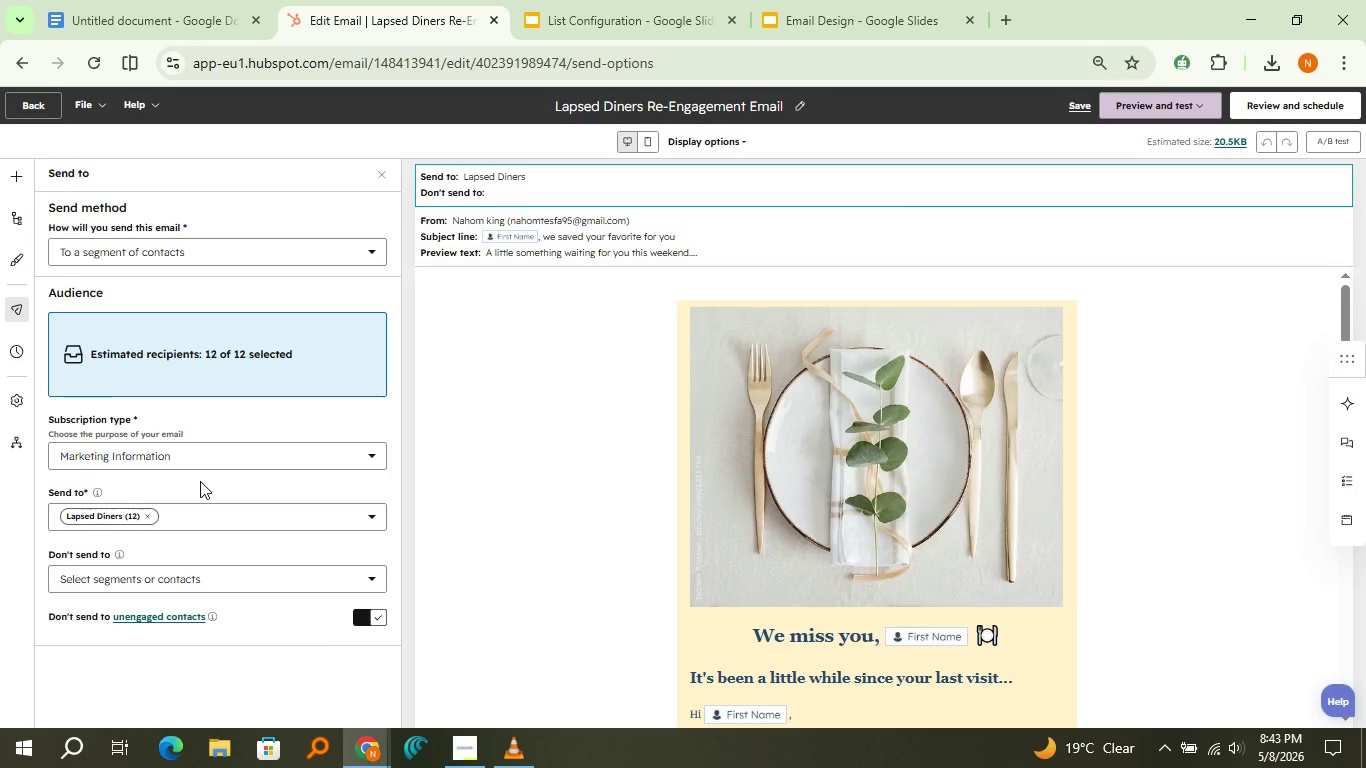 
scroll: coordinate [200, 481], scroll_direction: down, amount: 1.0
 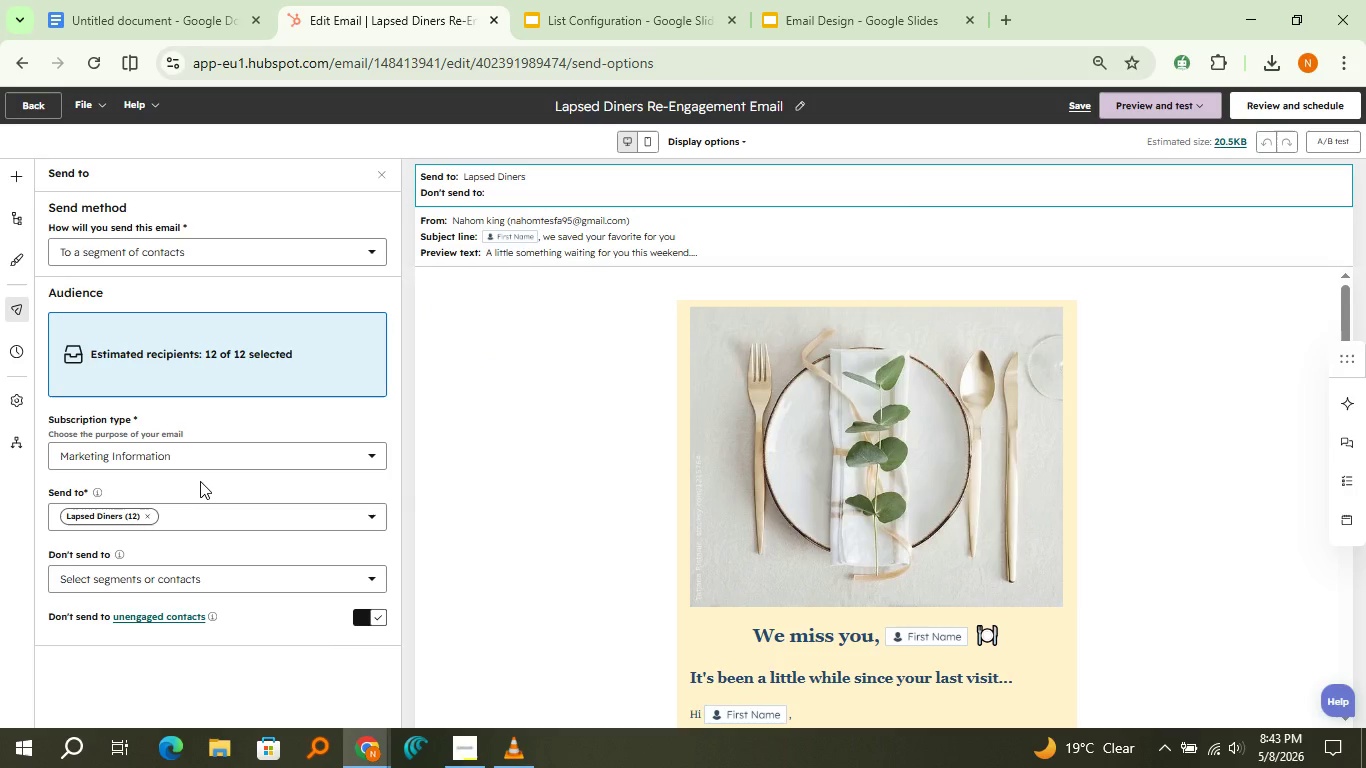 
wait(5.84)
 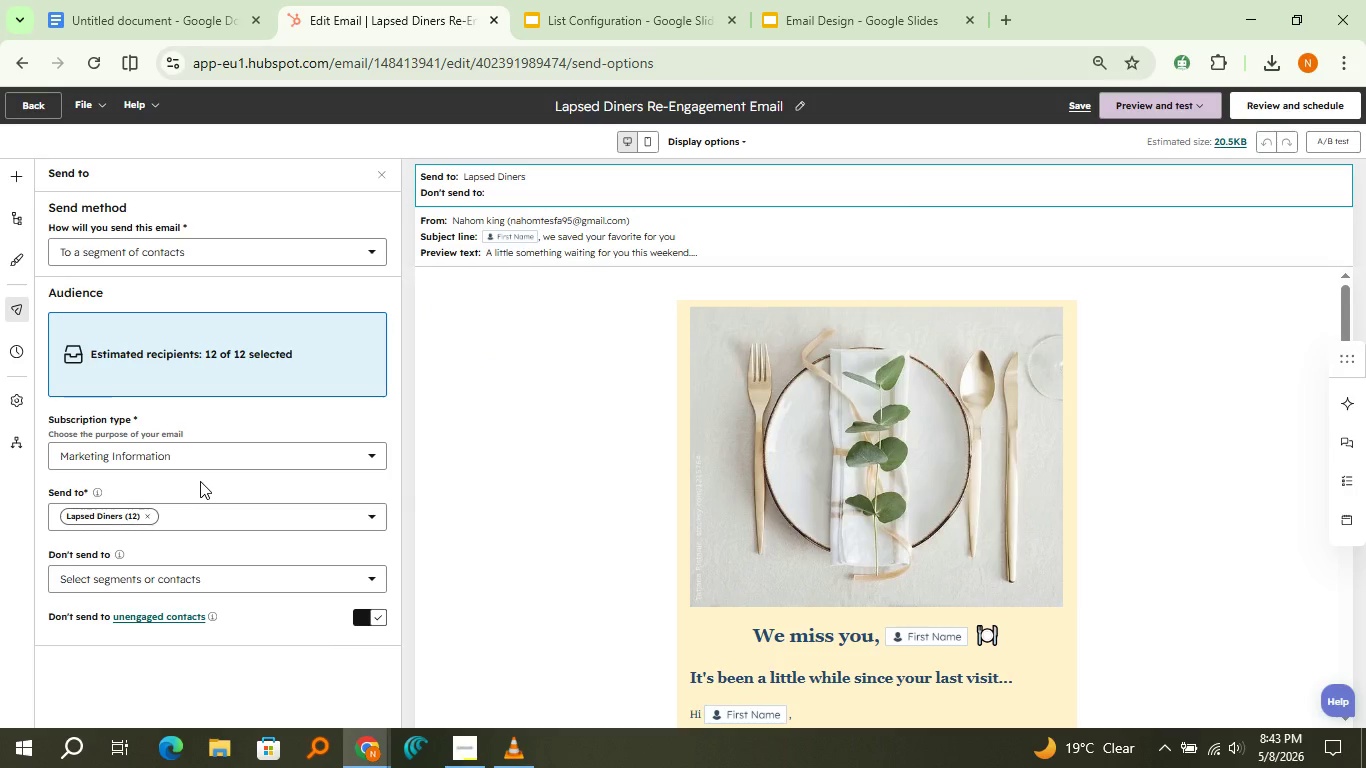 
left_click([213, 1])
 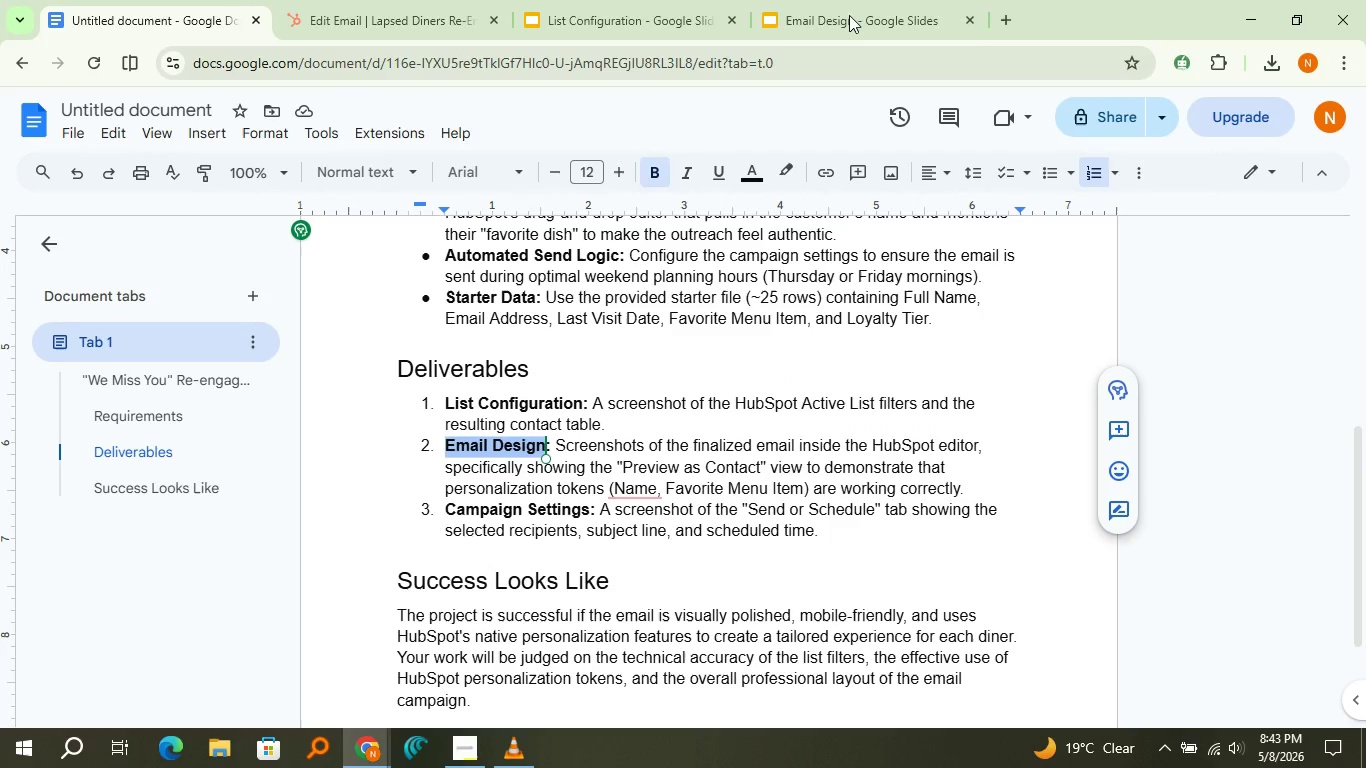 
wait(7.25)
 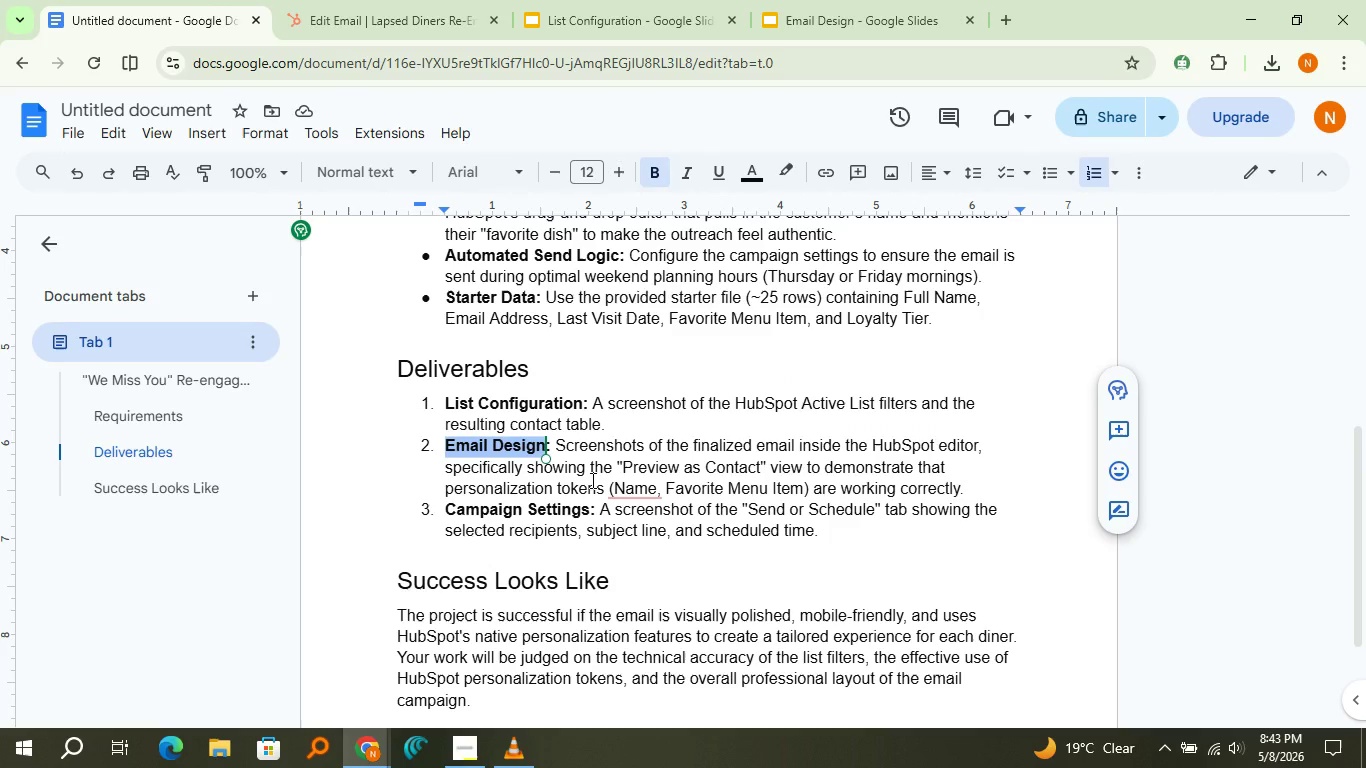 
left_click([848, 12])
 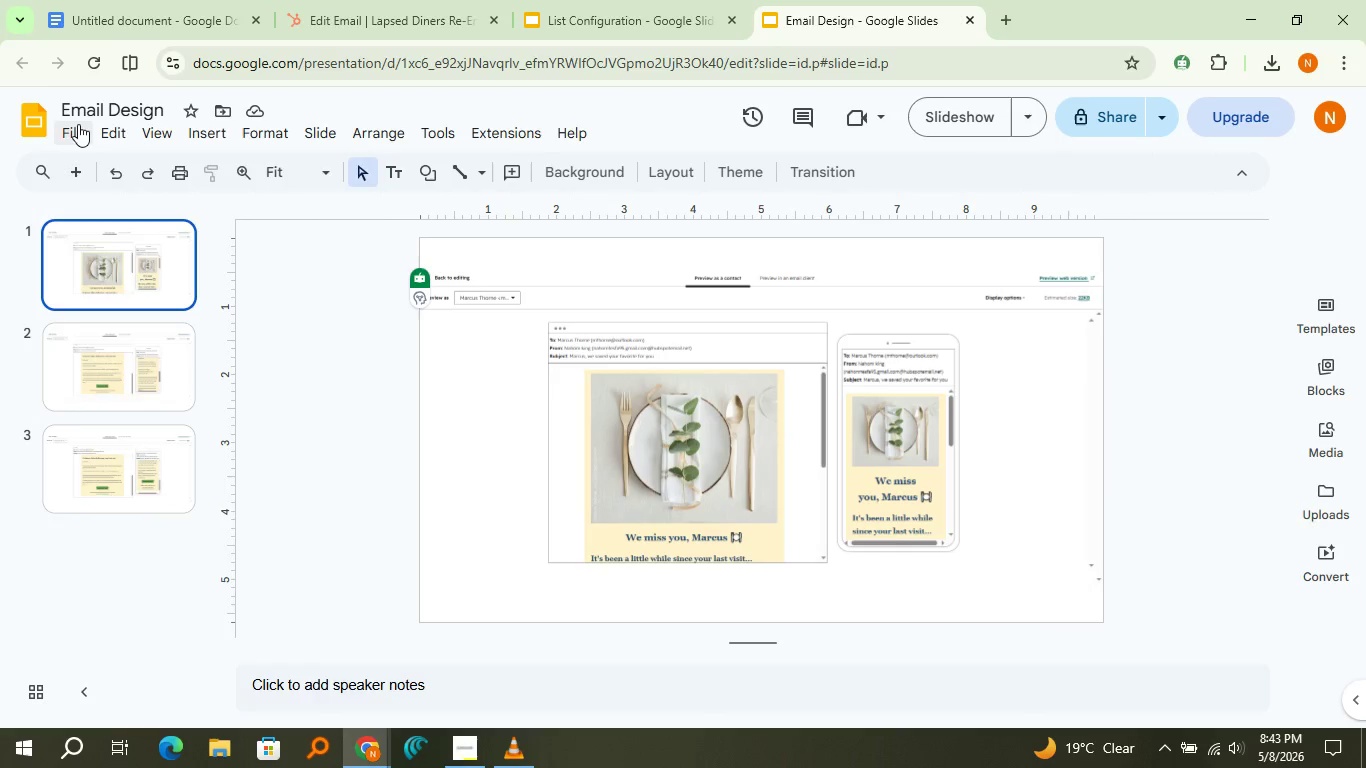 
left_click([78, 124])
 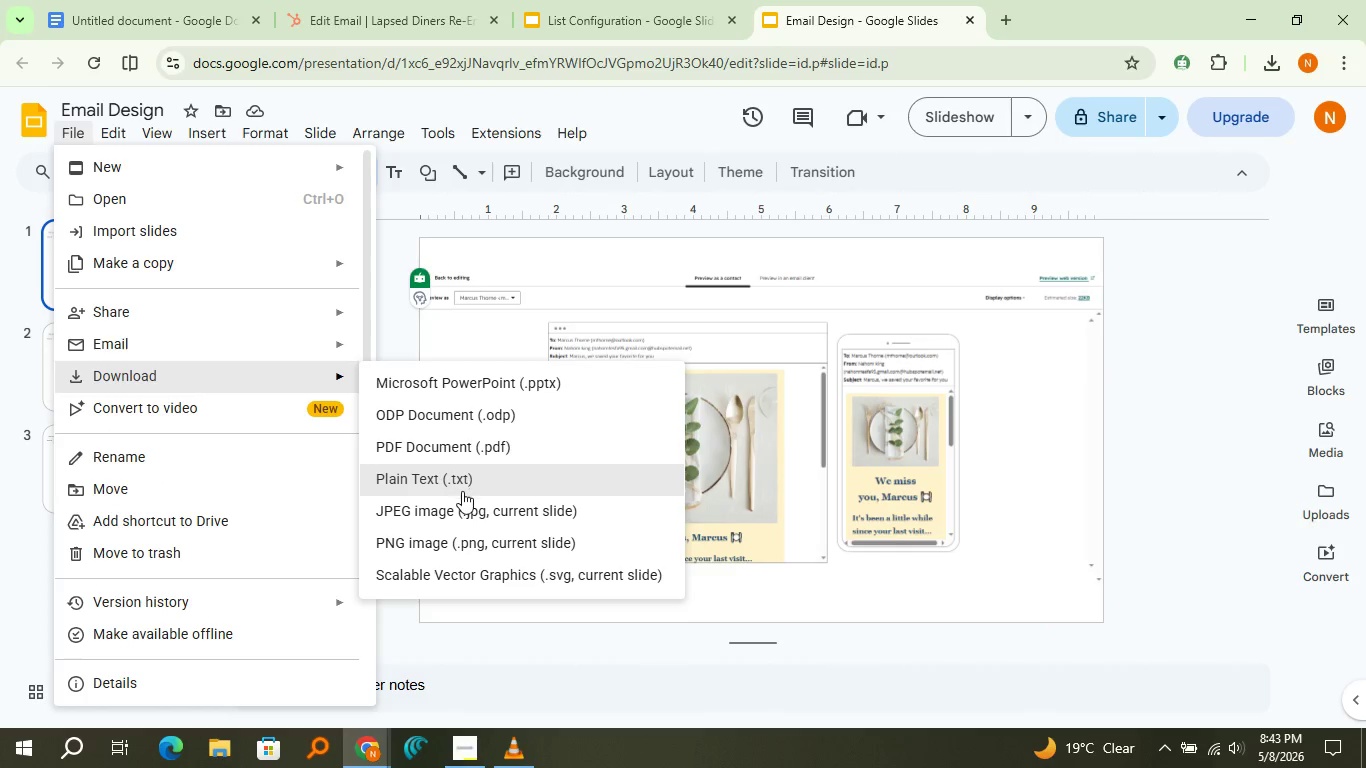 
left_click([460, 452])
 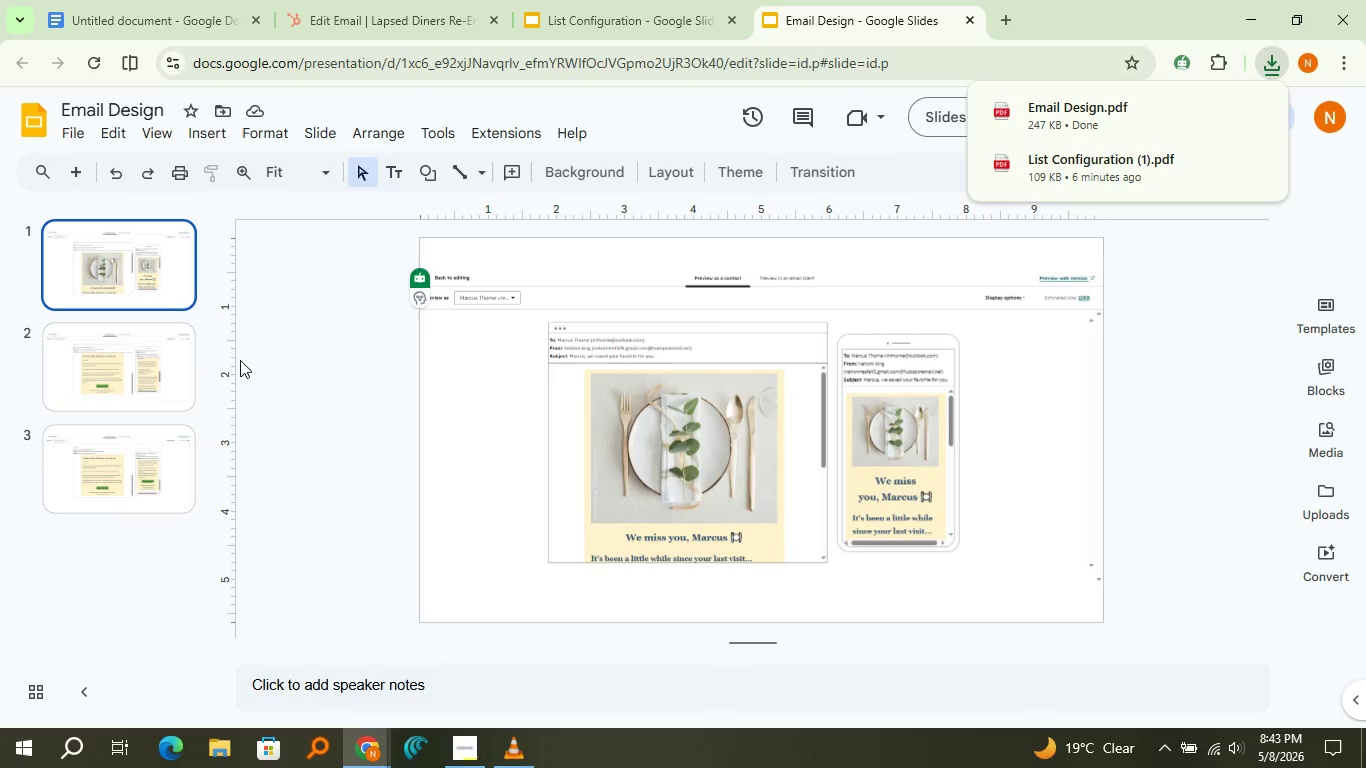 
wait(7.55)
 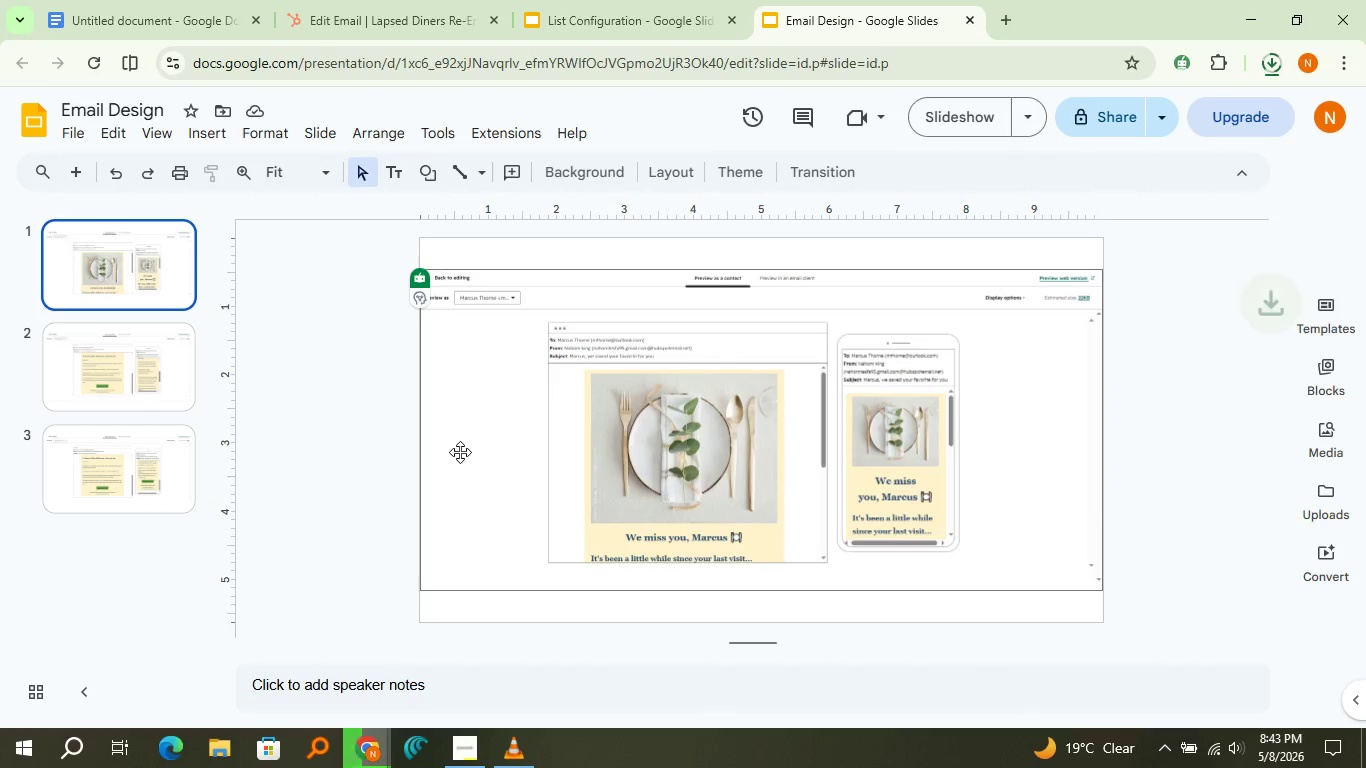 
left_click([77, 126])
 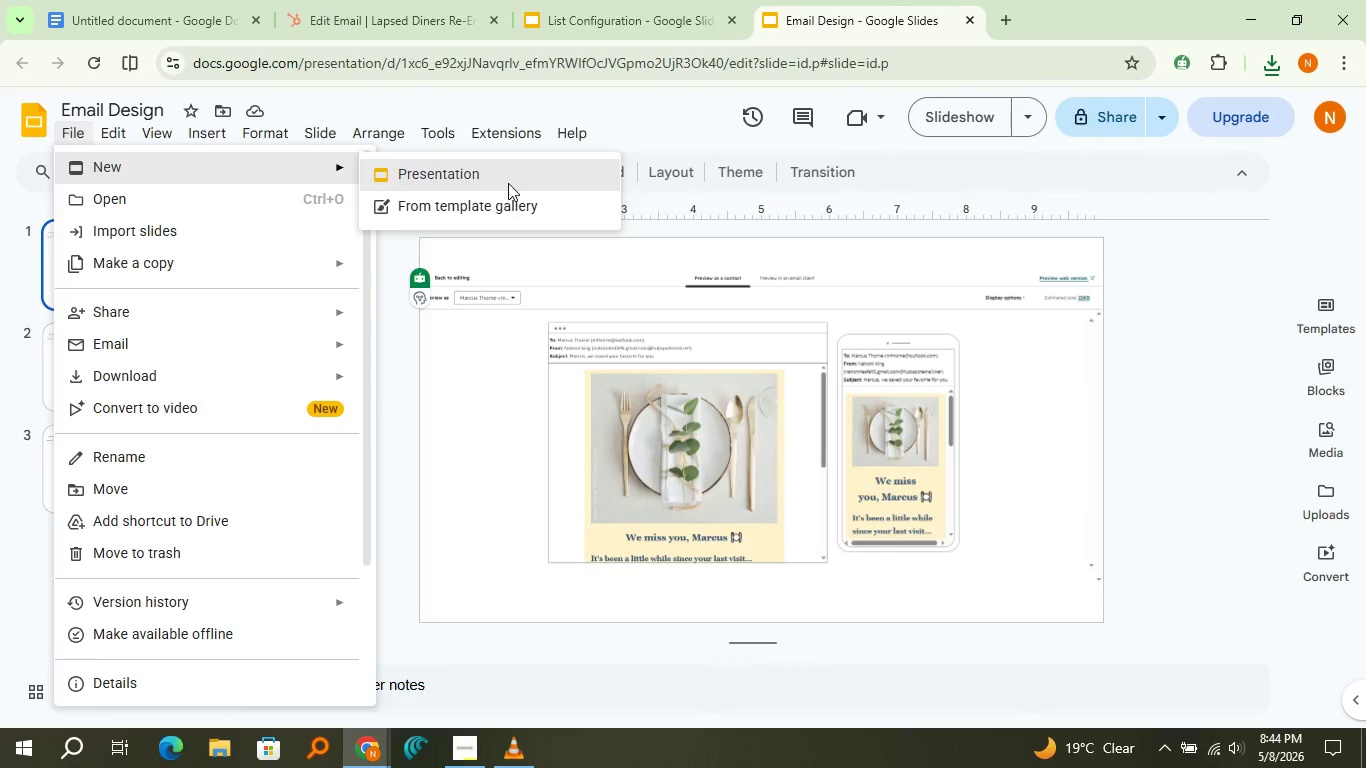 
left_click([508, 183])
 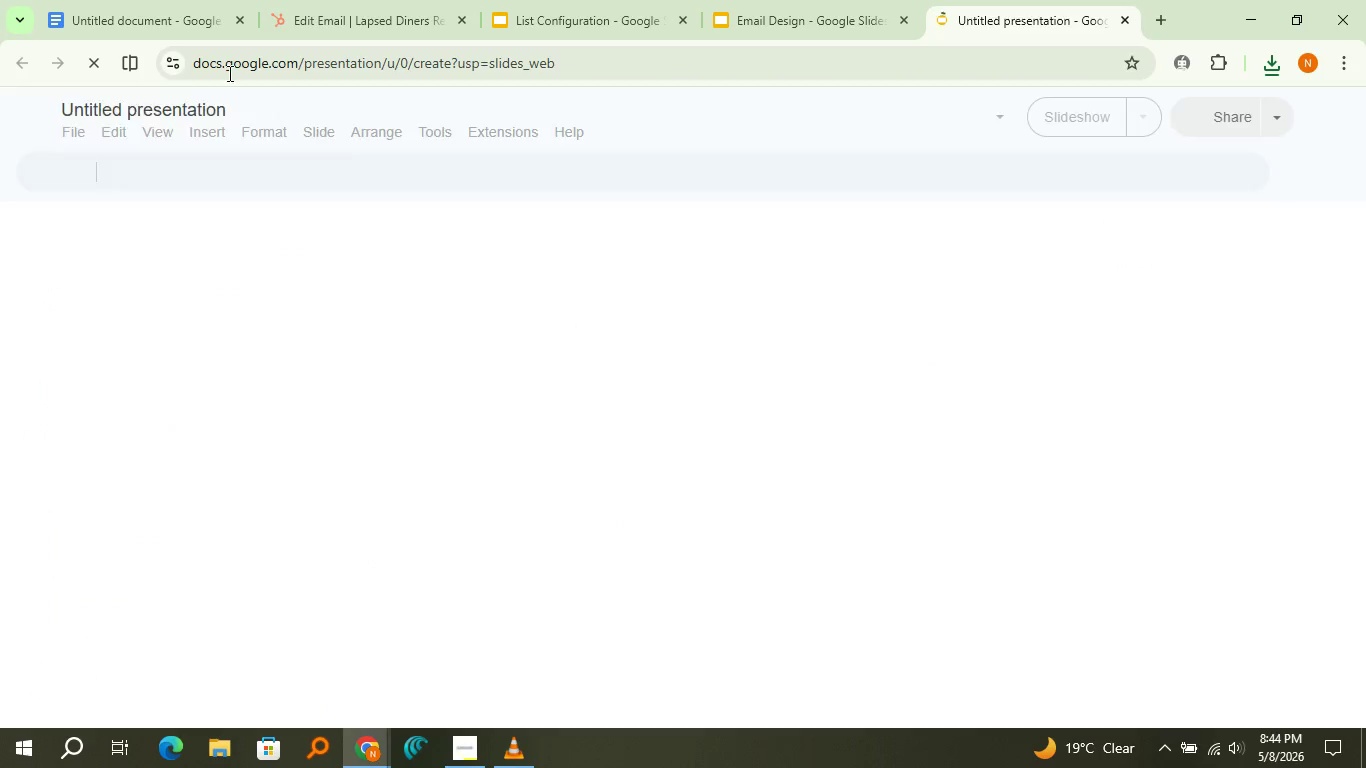 
left_click([196, 17])
 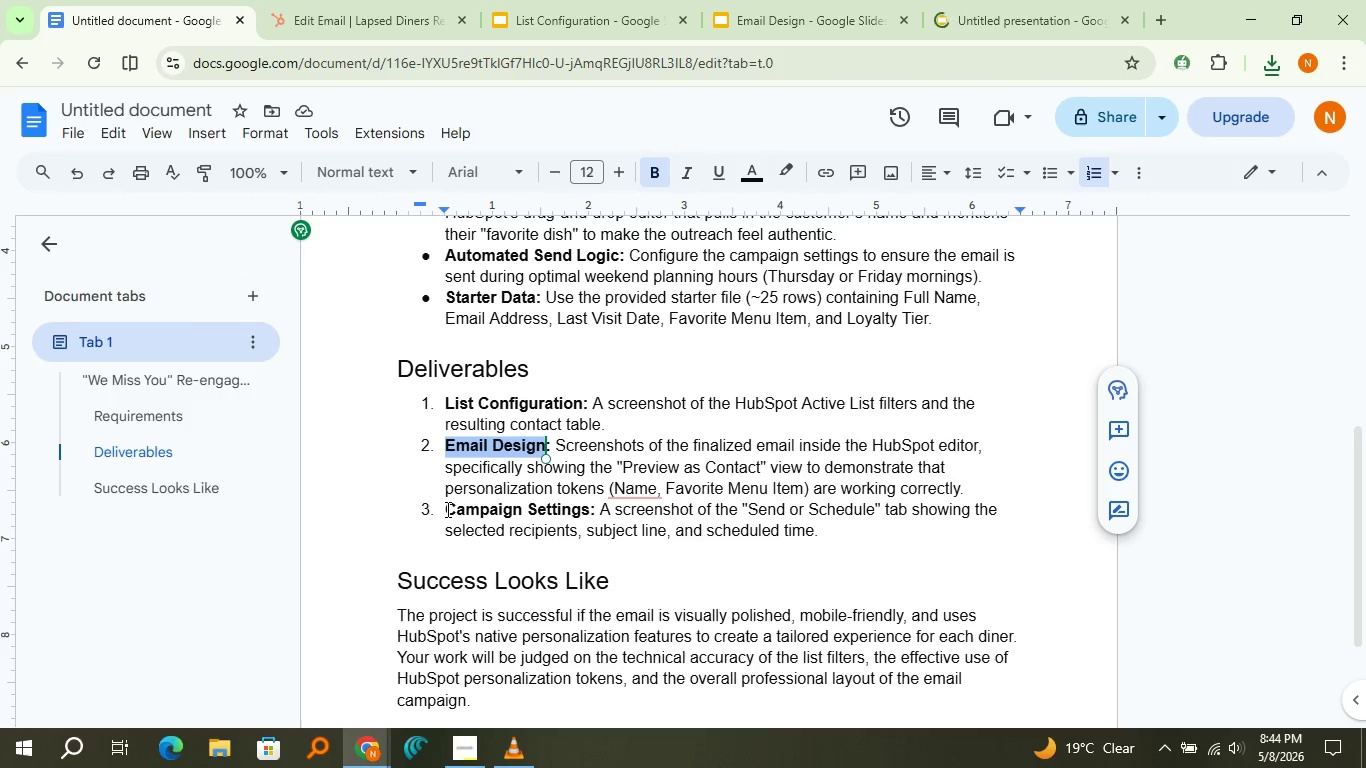 
left_click_drag(start_coordinate=[446, 509], to_coordinate=[591, 511])
 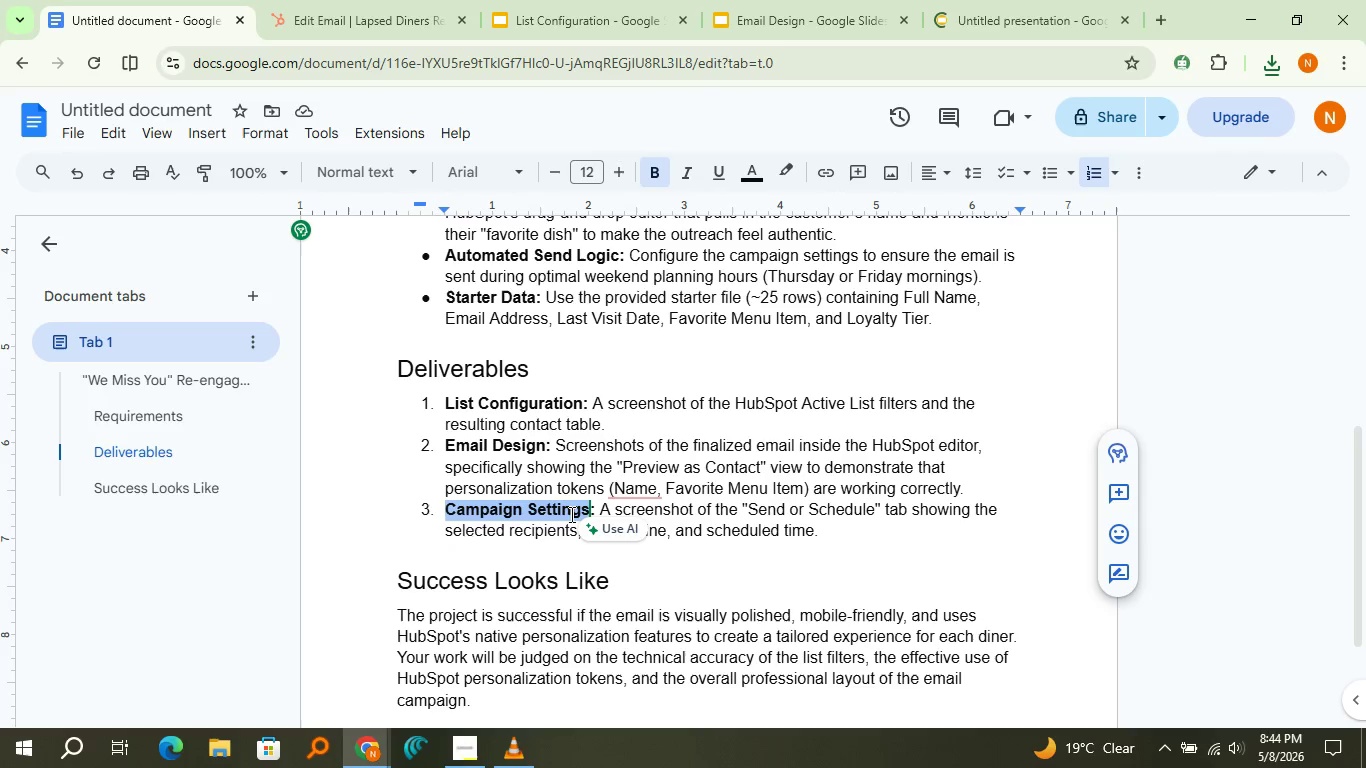 
key(Control+C)
 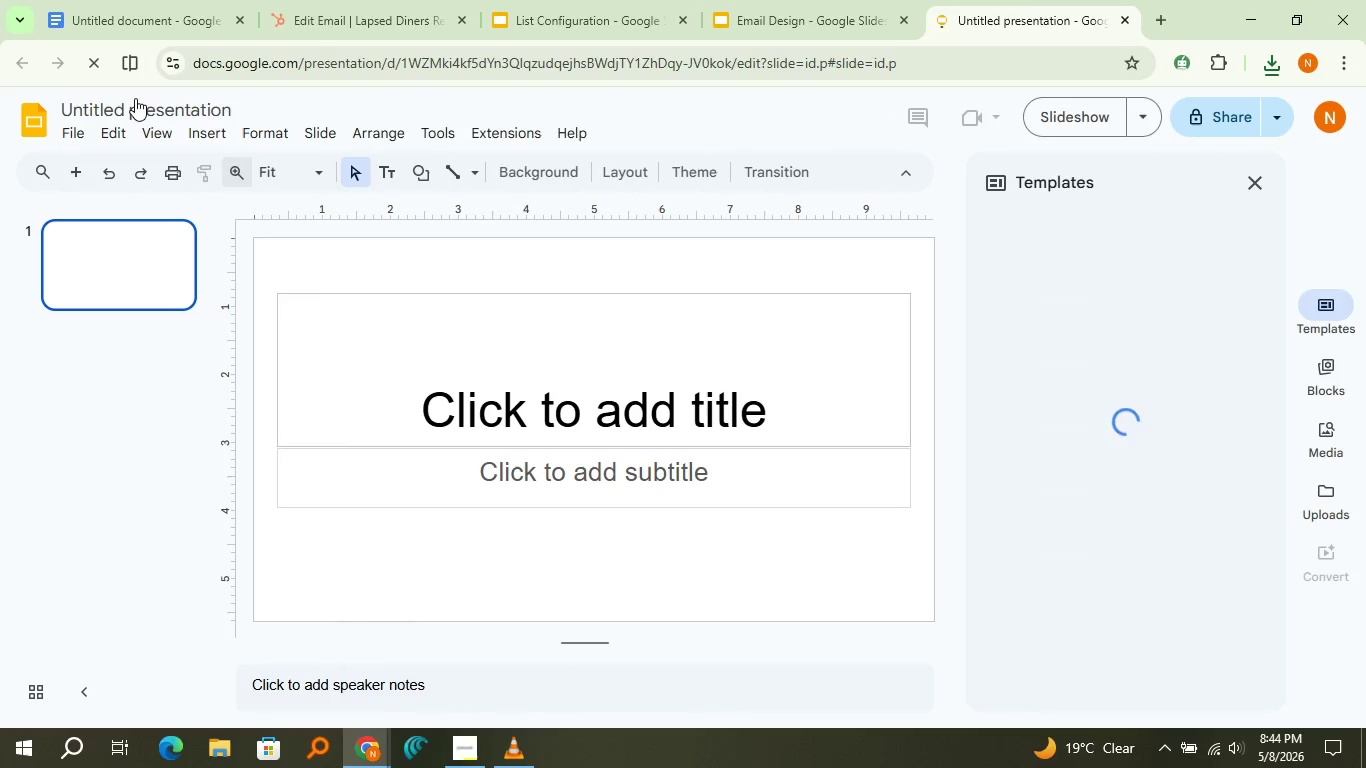 
wait(5.73)
 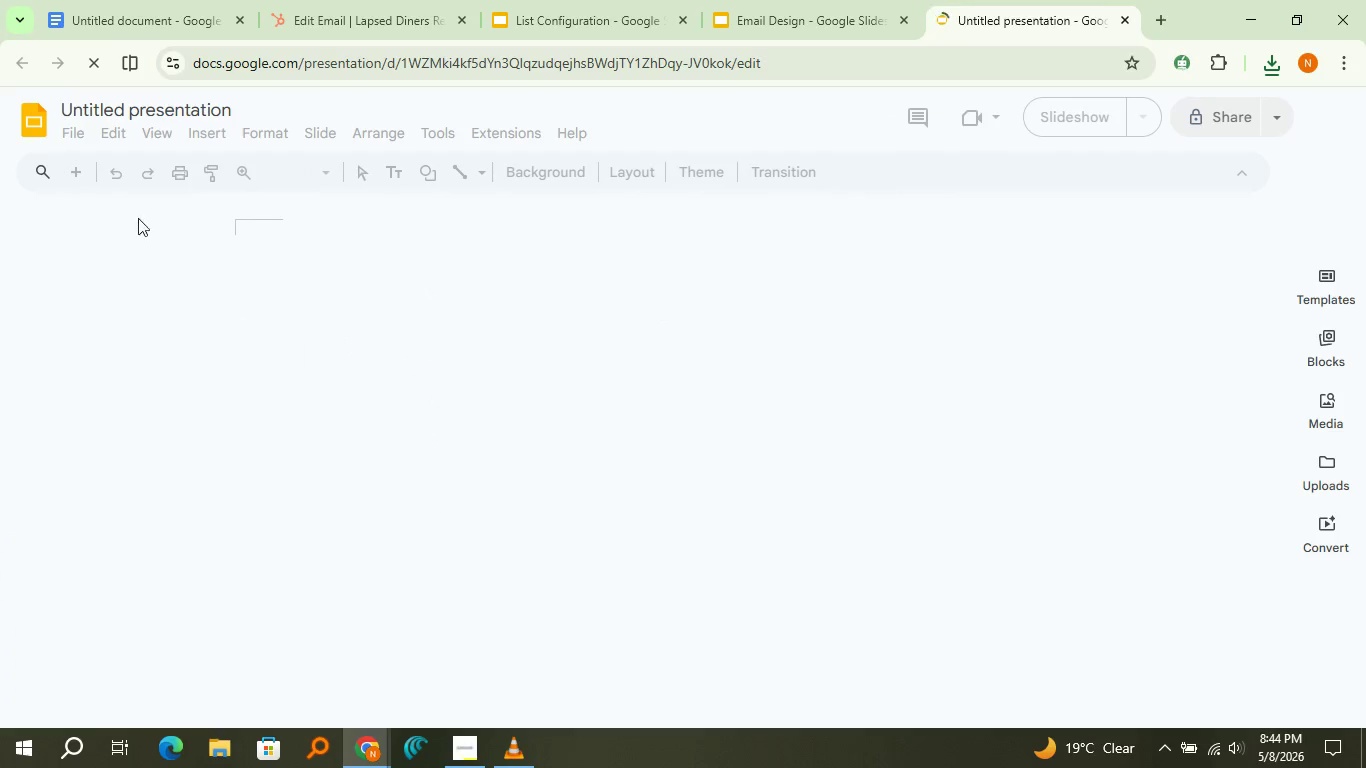 
double_click([136, 111])
 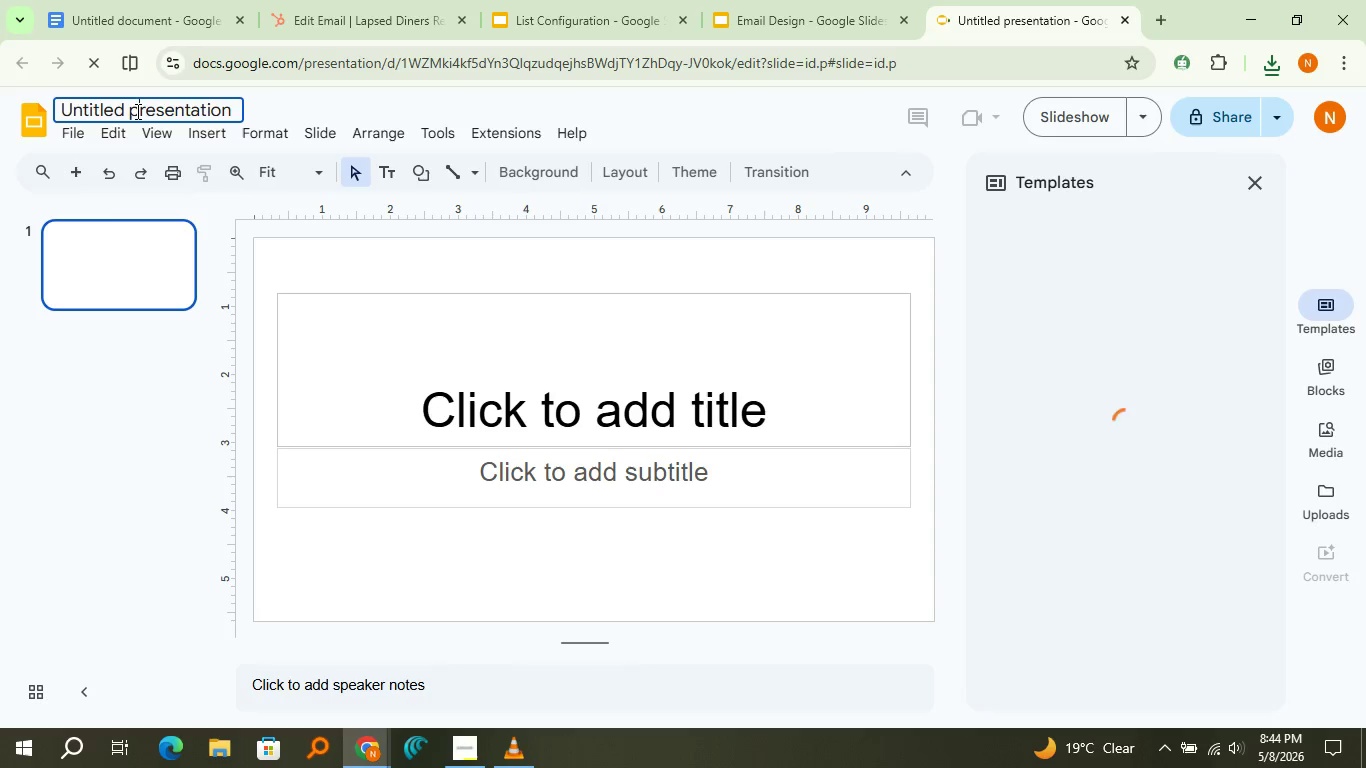 
triple_click([136, 111])
 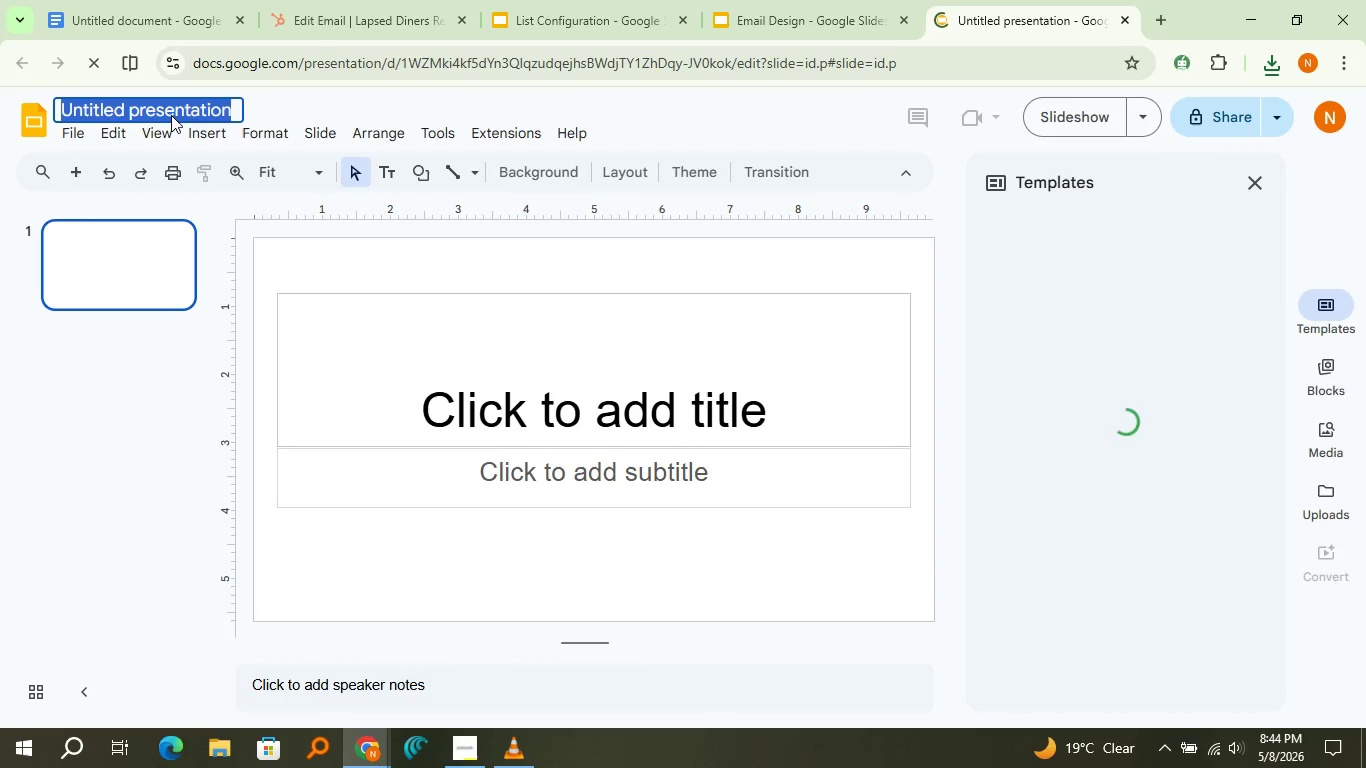 
key(Control+V)
 